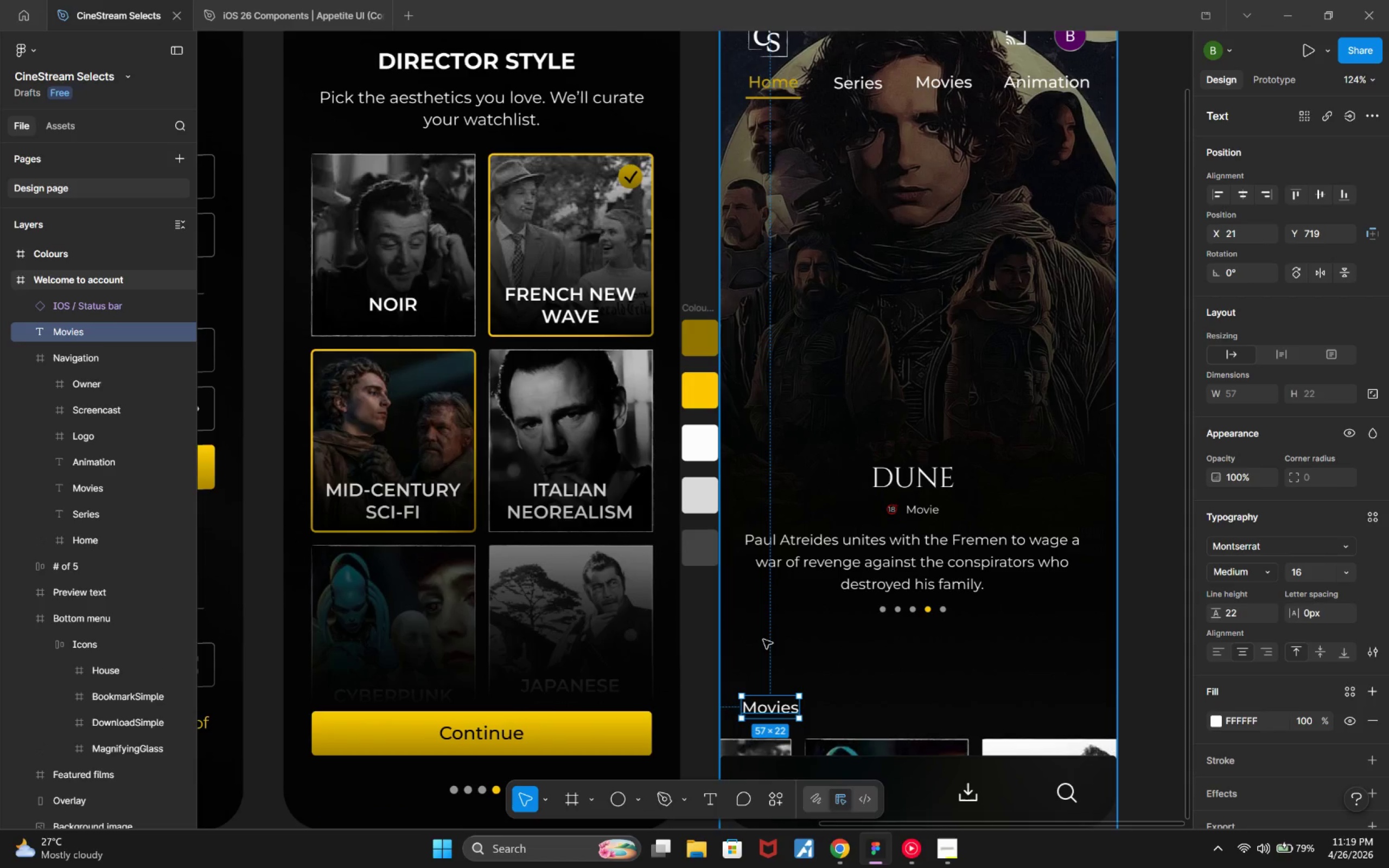 
key(Alt+ArrowRight)
 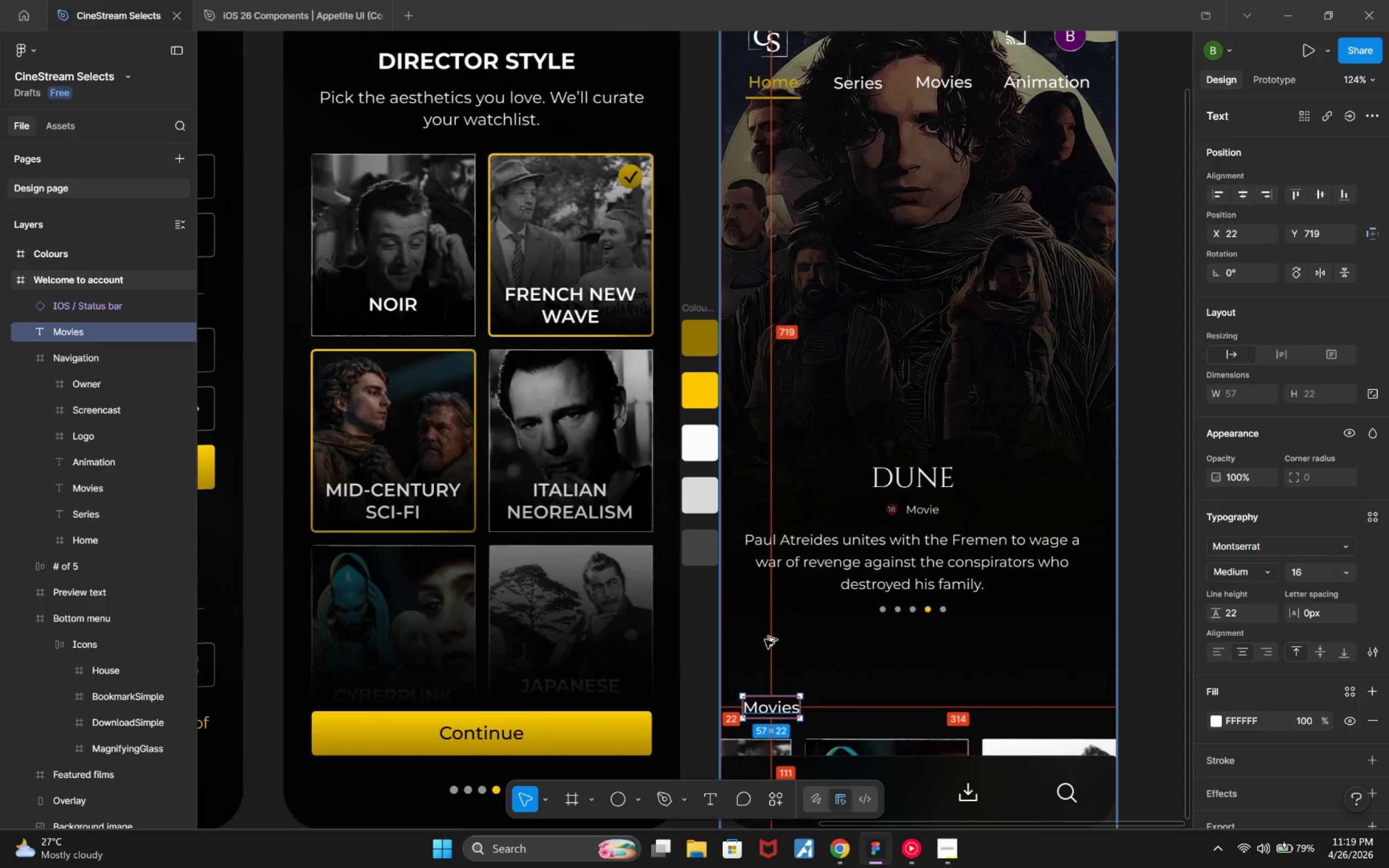 
key(Alt+ArrowRight)
 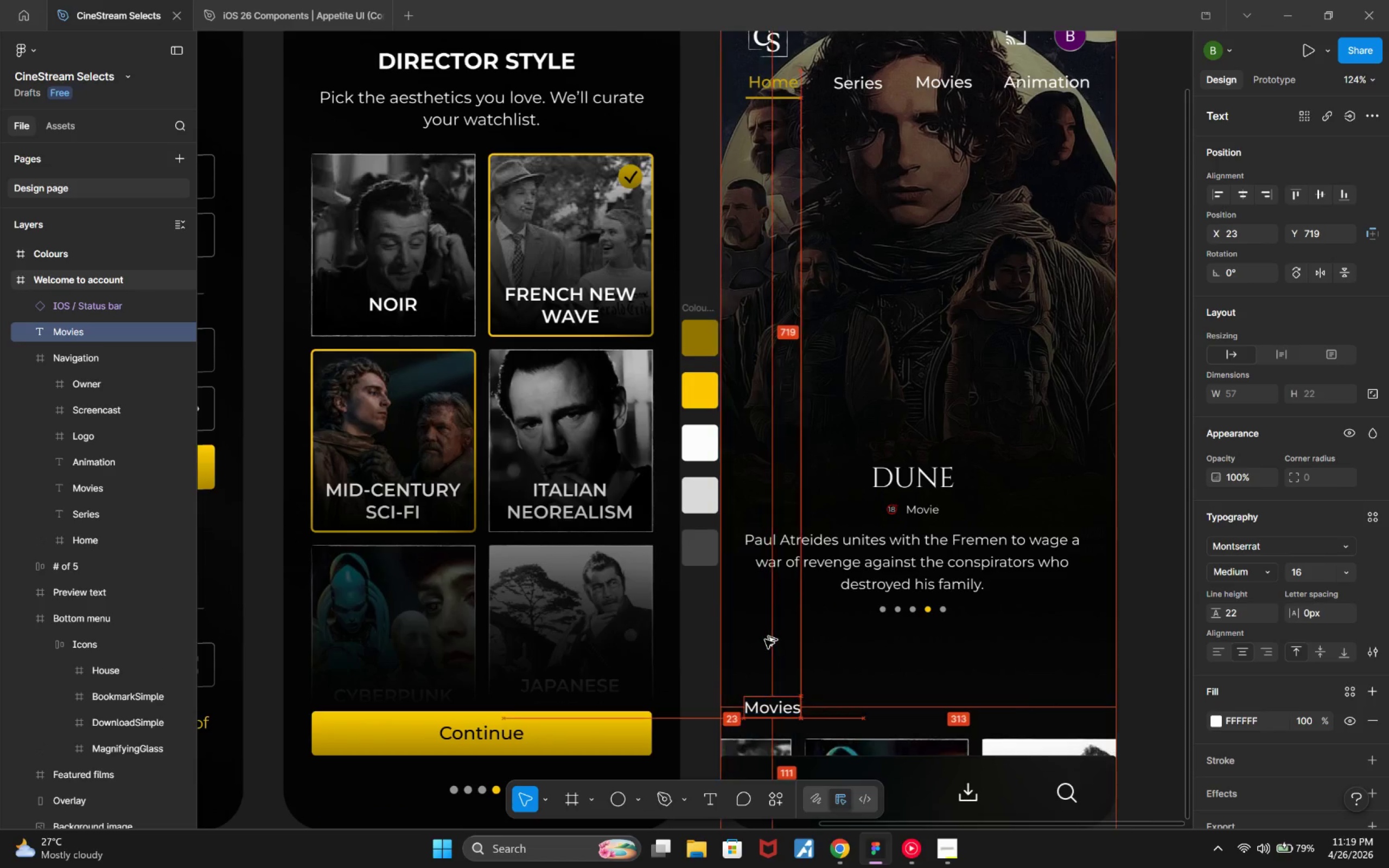 
key(Alt+ArrowRight)
 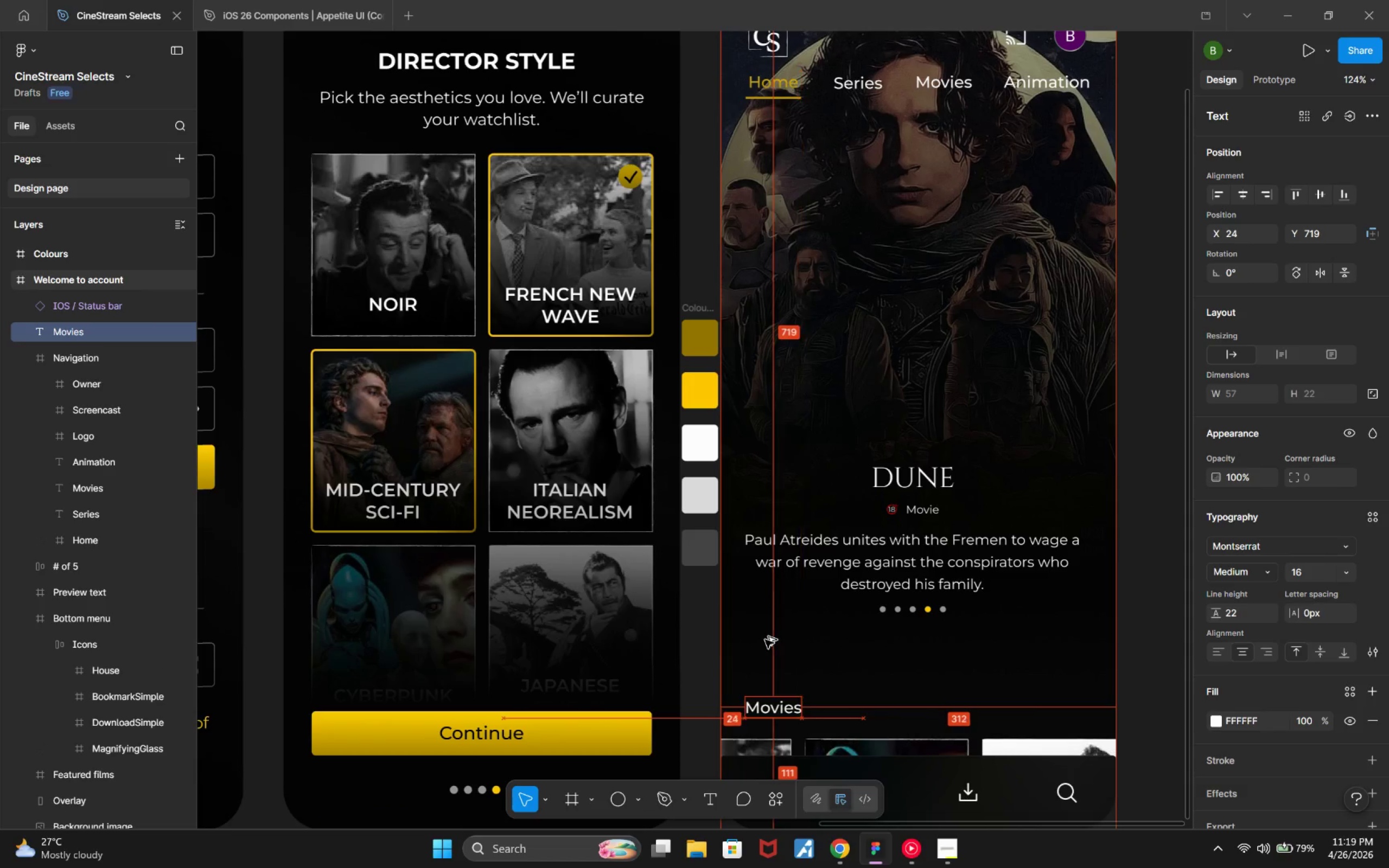 
key(Alt+ArrowRight)
 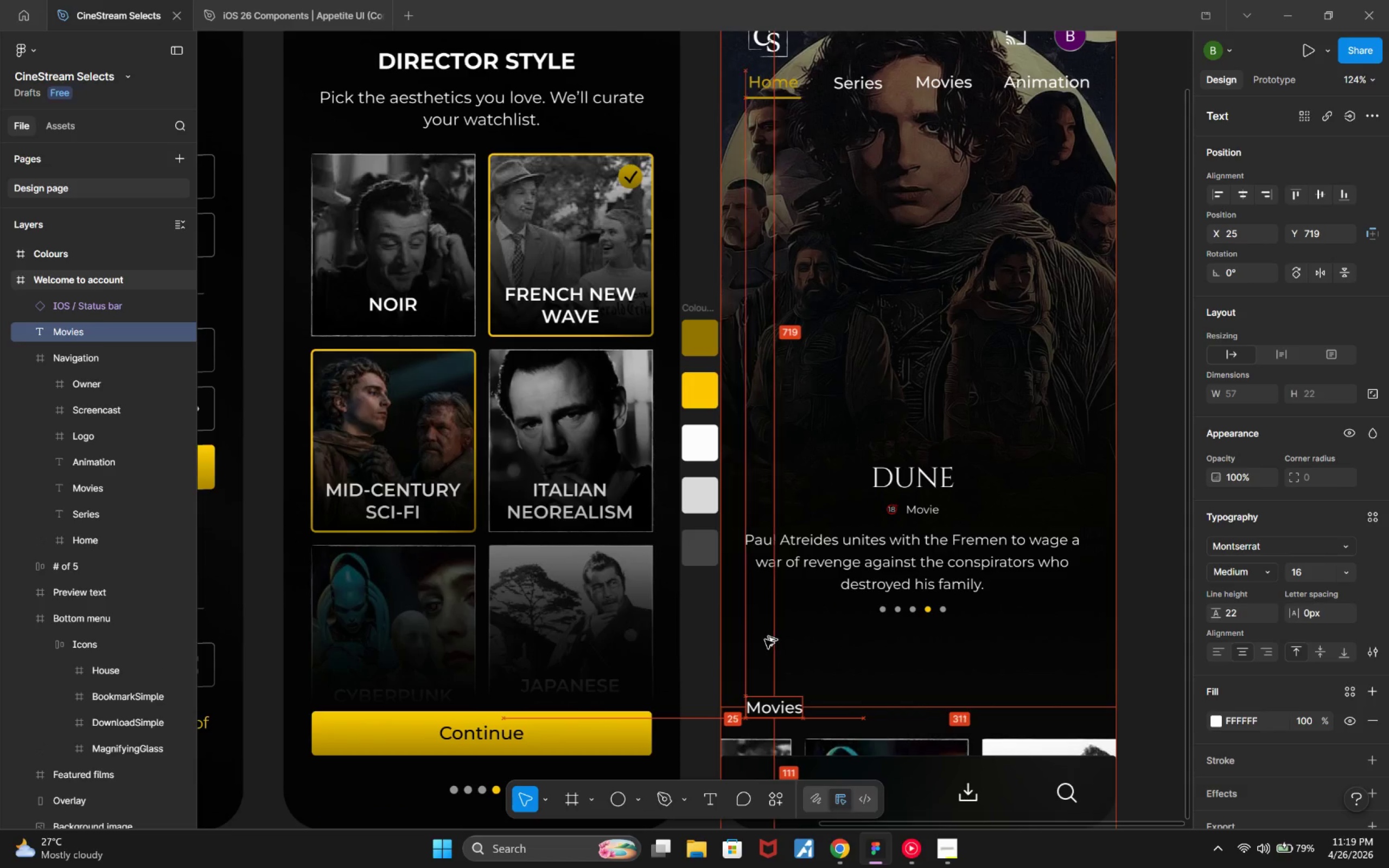 
key(Alt+ArrowRight)
 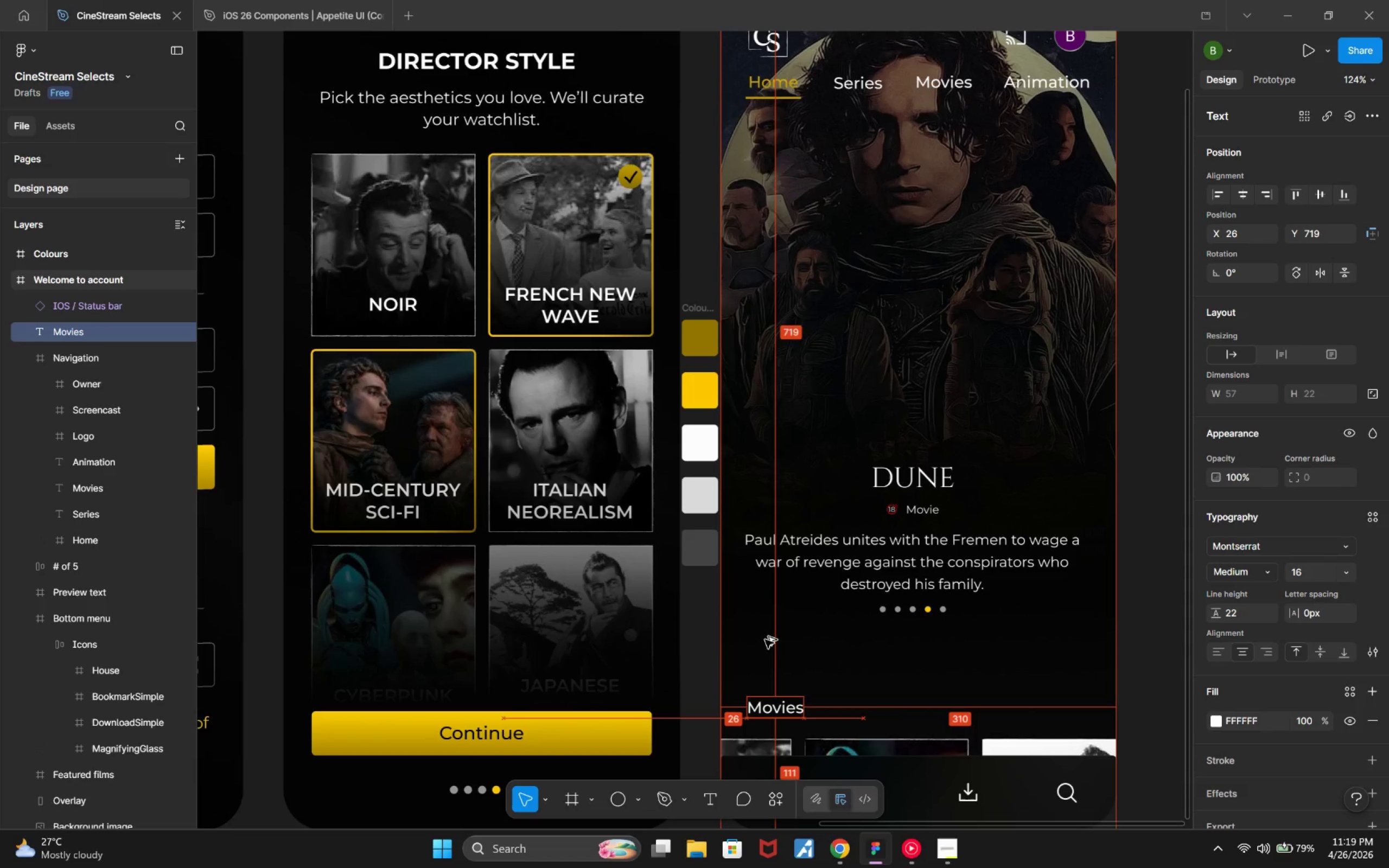 
key(Alt+ArrowRight)
 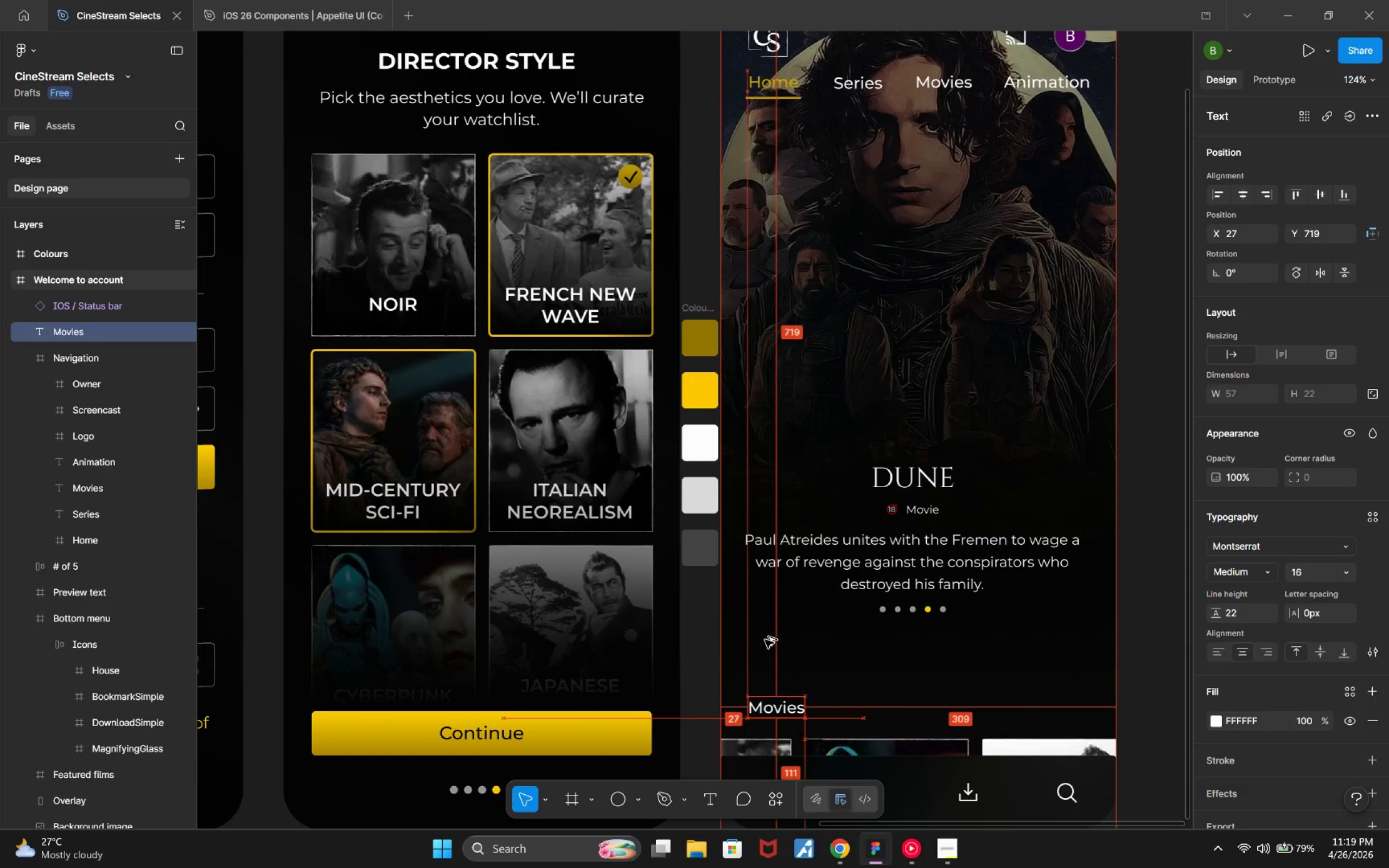 
key(Alt+ArrowRight)
 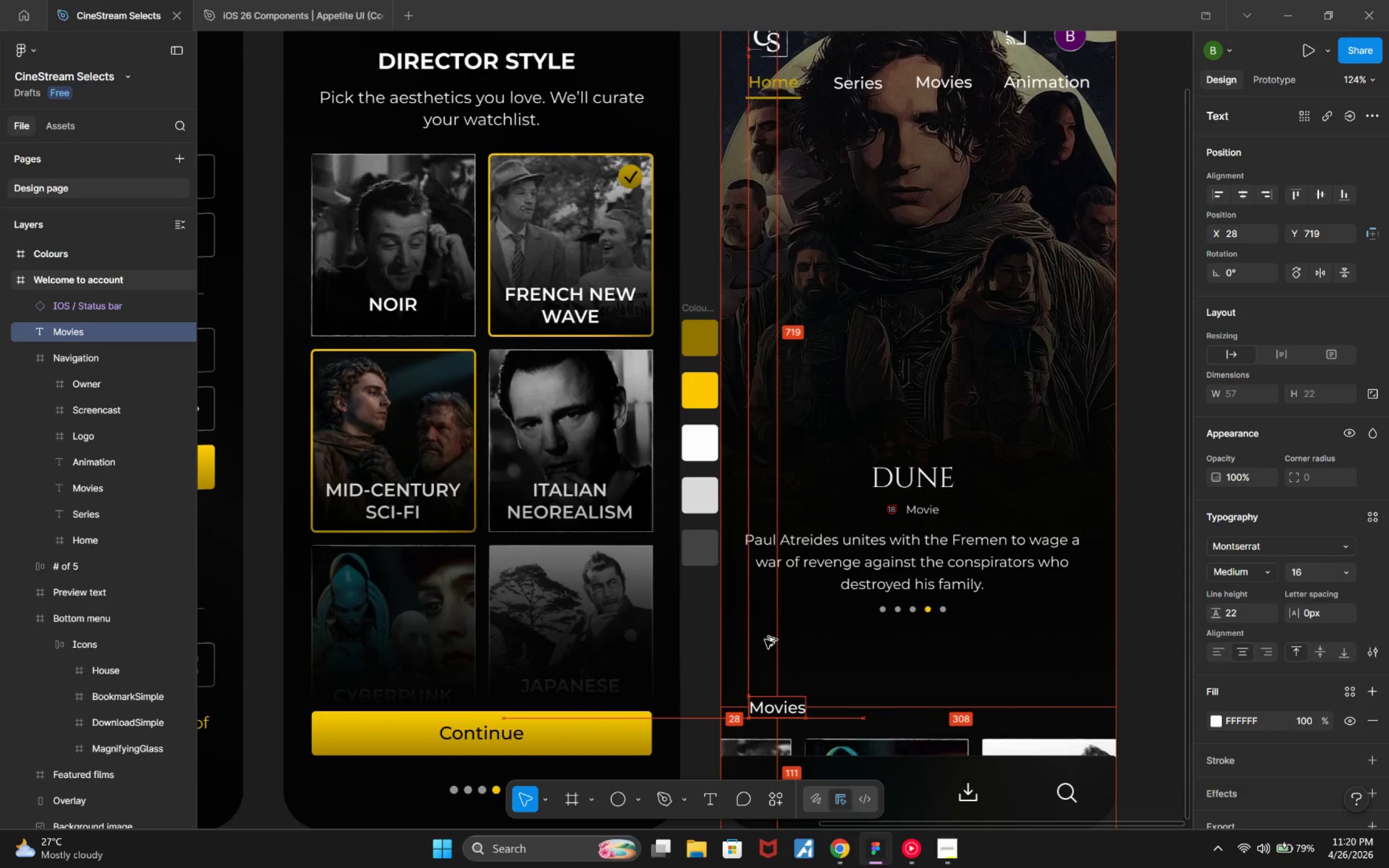 
key(Alt+ArrowRight)
 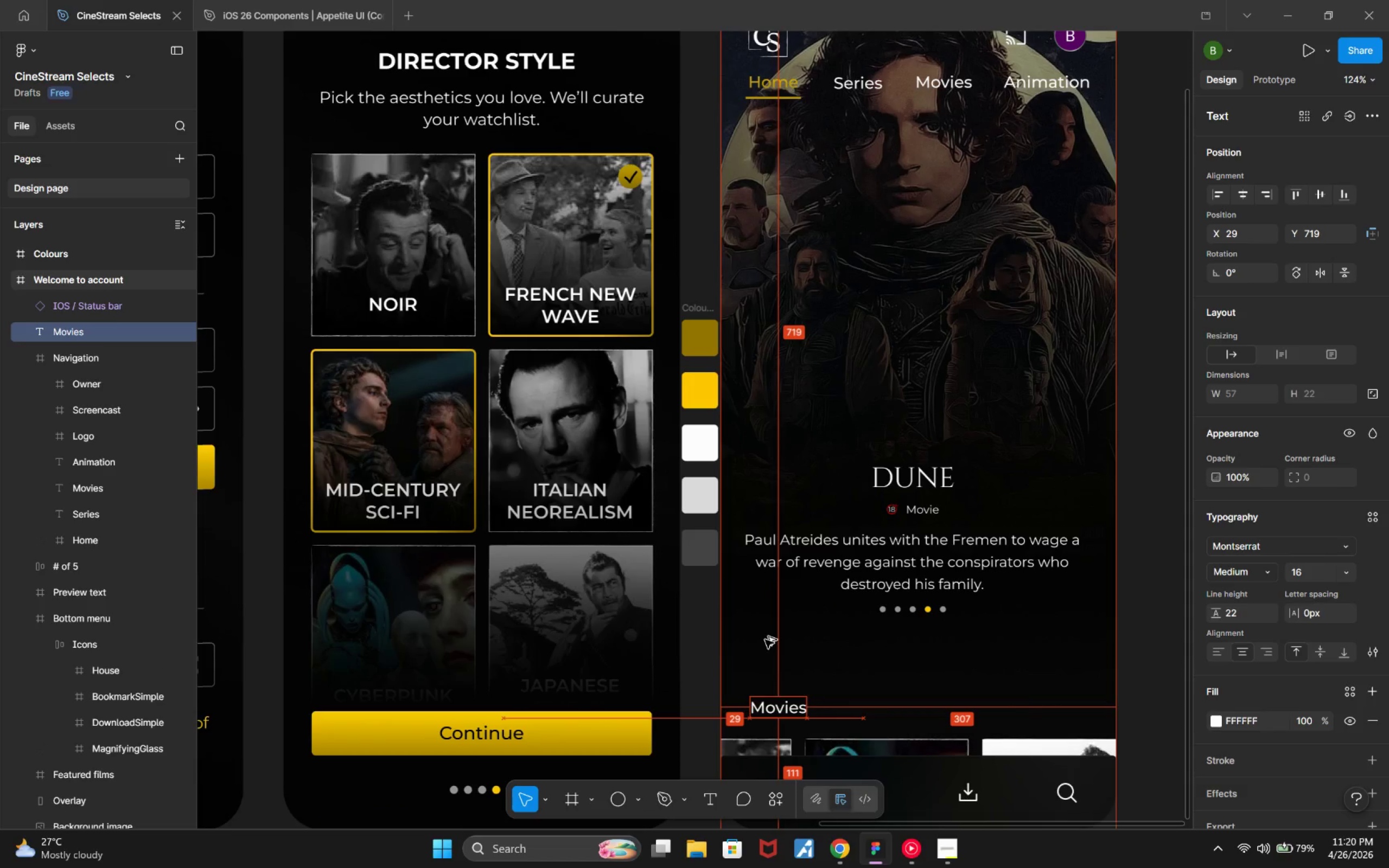 
key(Alt+ArrowLeft)
 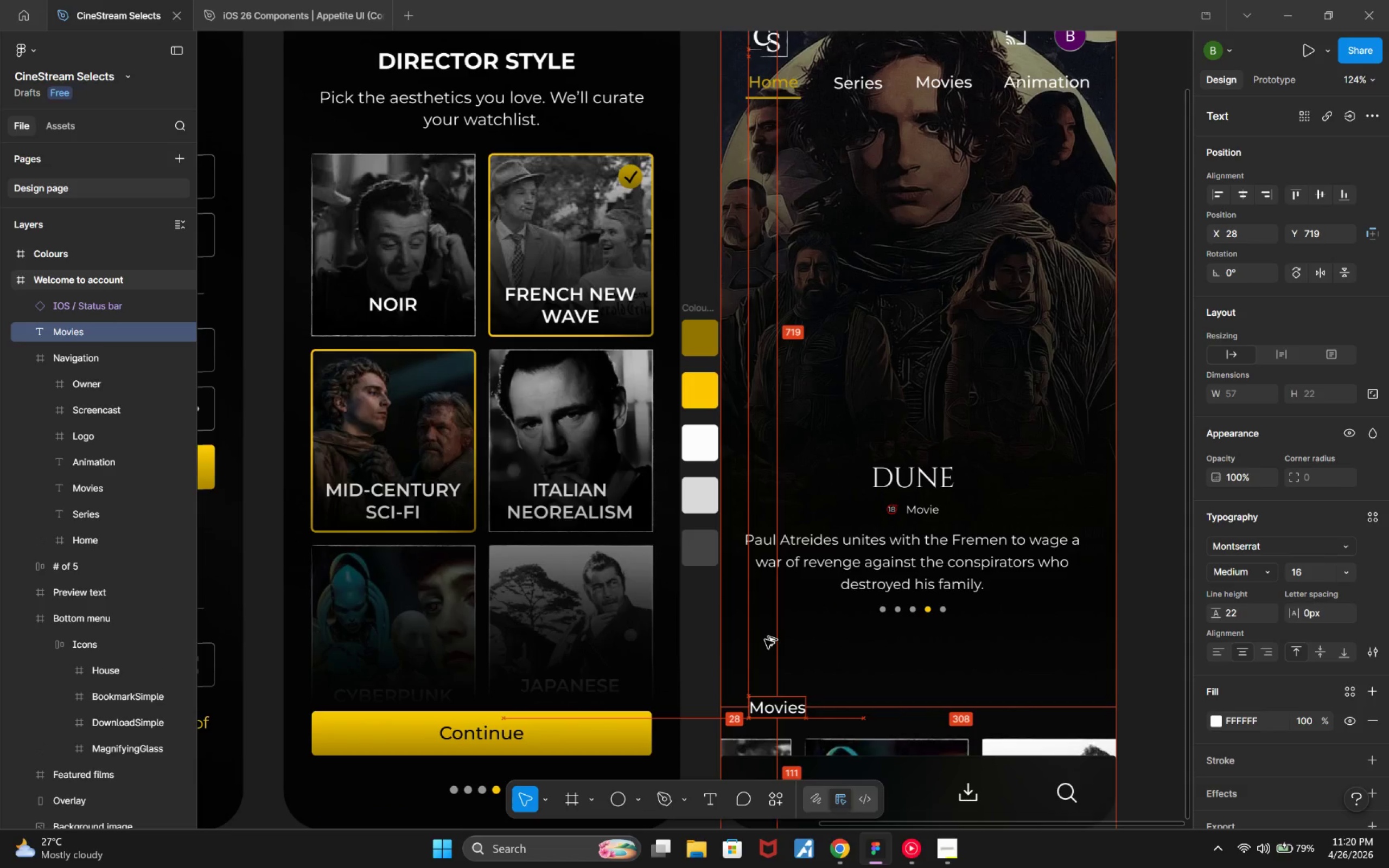 
key(Alt+ArrowLeft)
 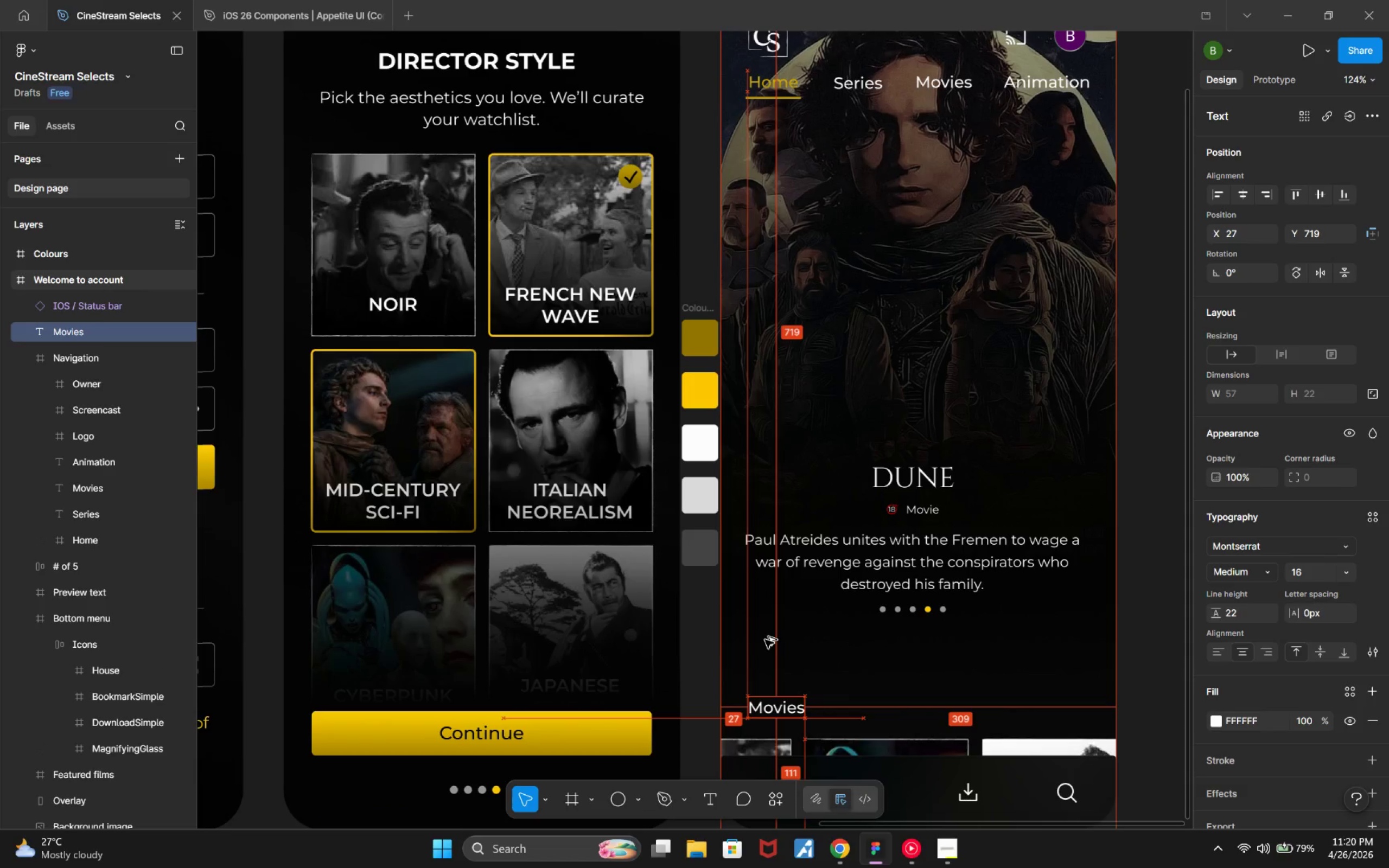 
key(Alt+ArrowRight)
 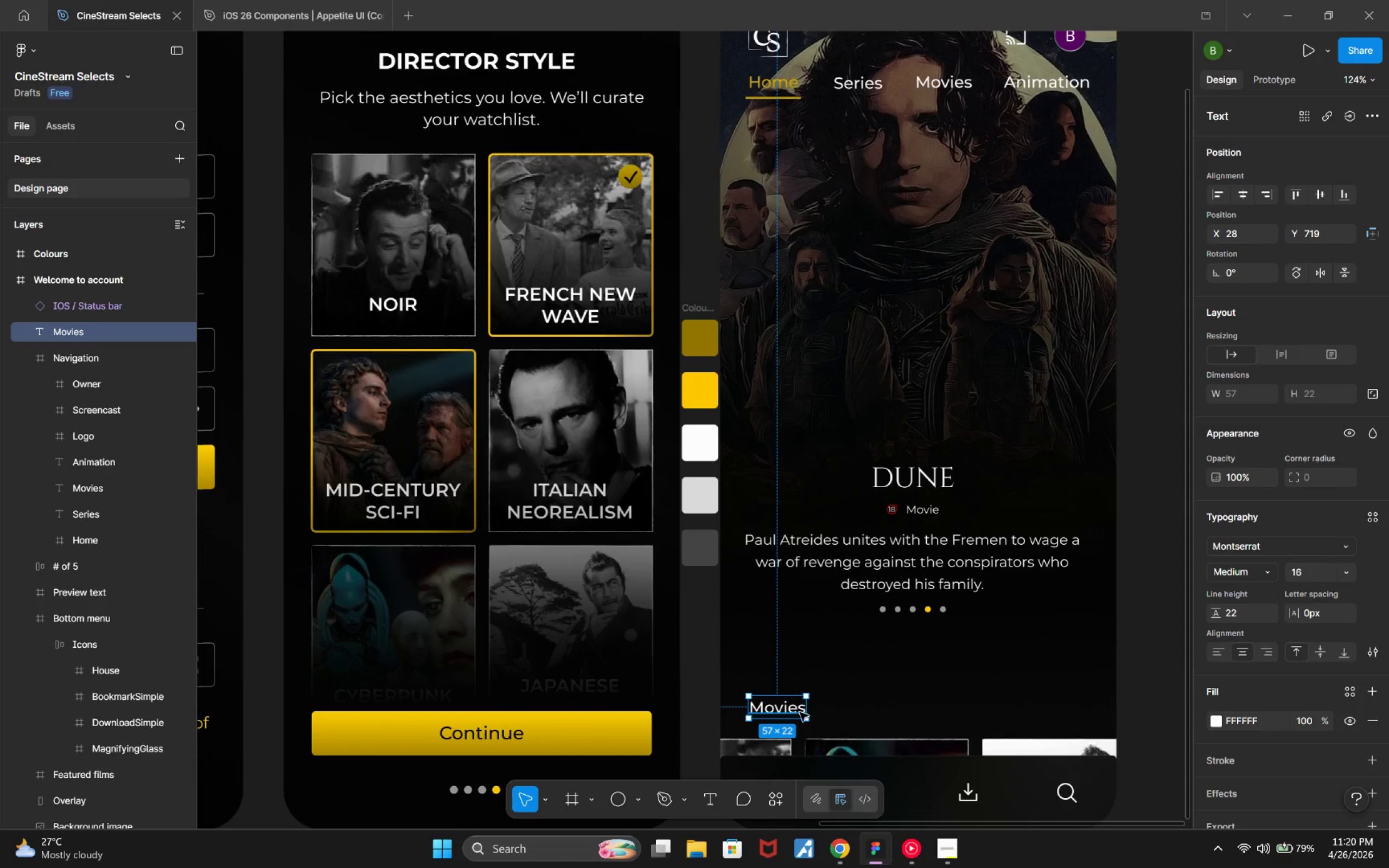 
key(Alt+AltLeft)
 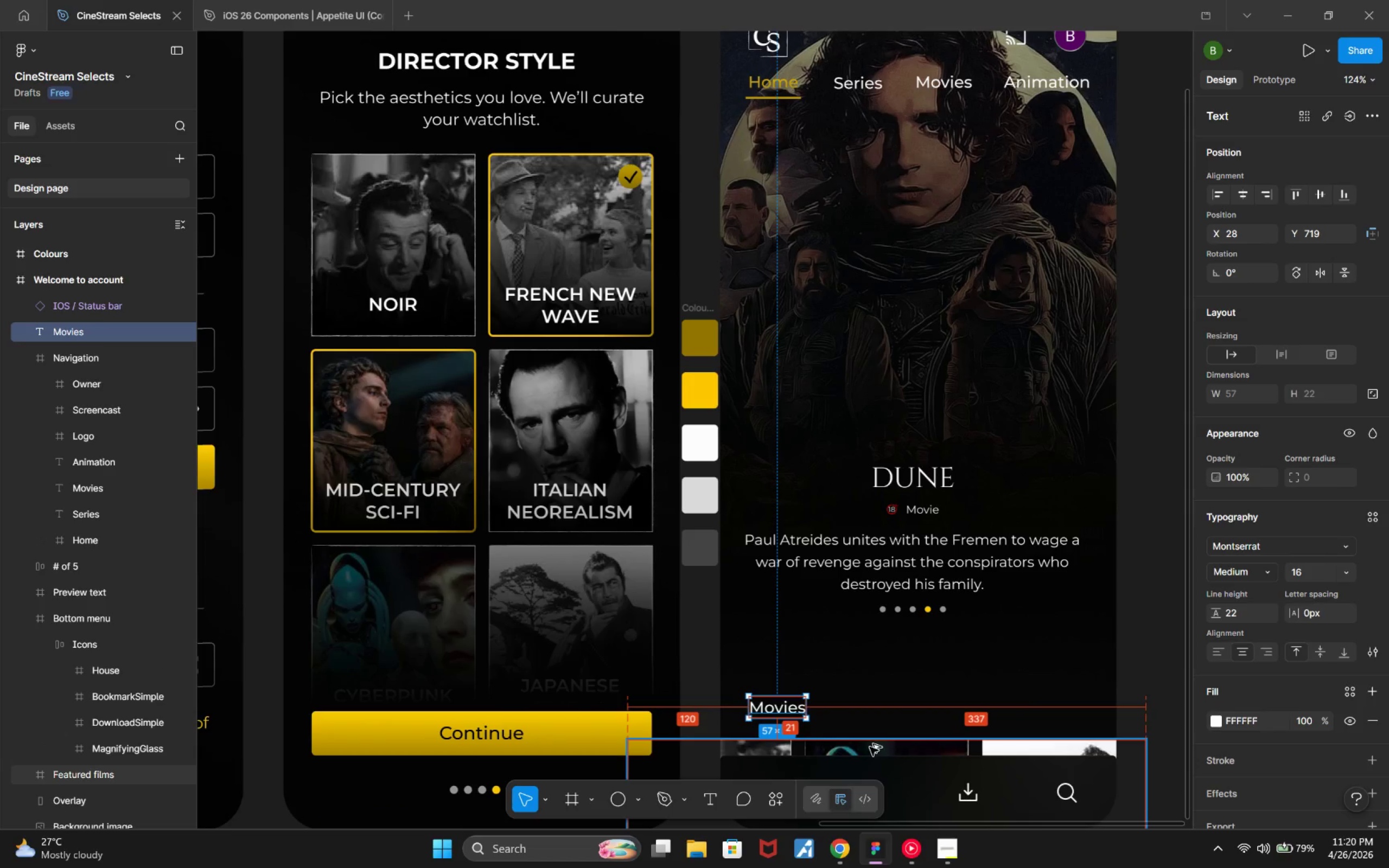 
key(Alt+ArrowUp)
 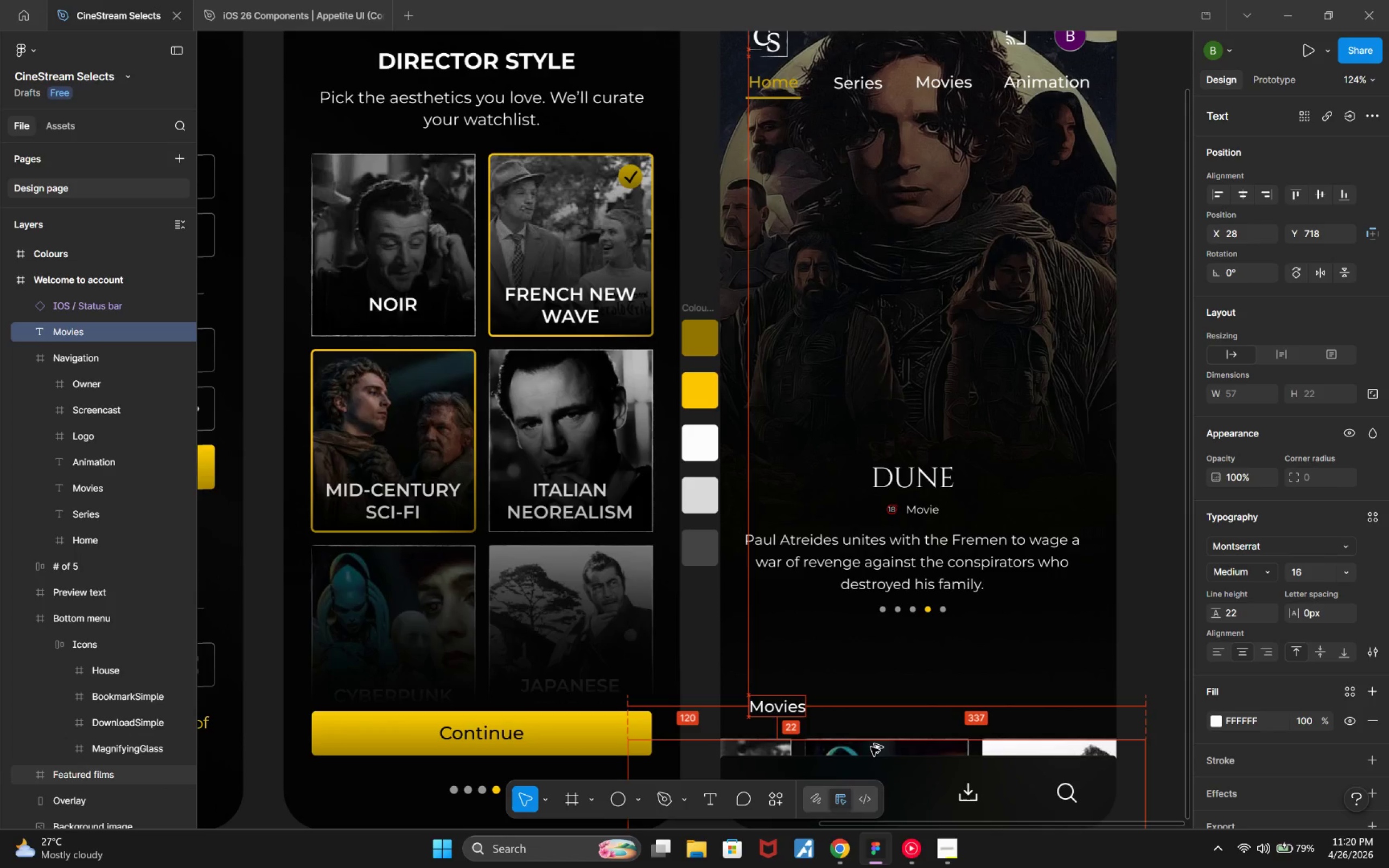 
key(Alt+ArrowUp)
 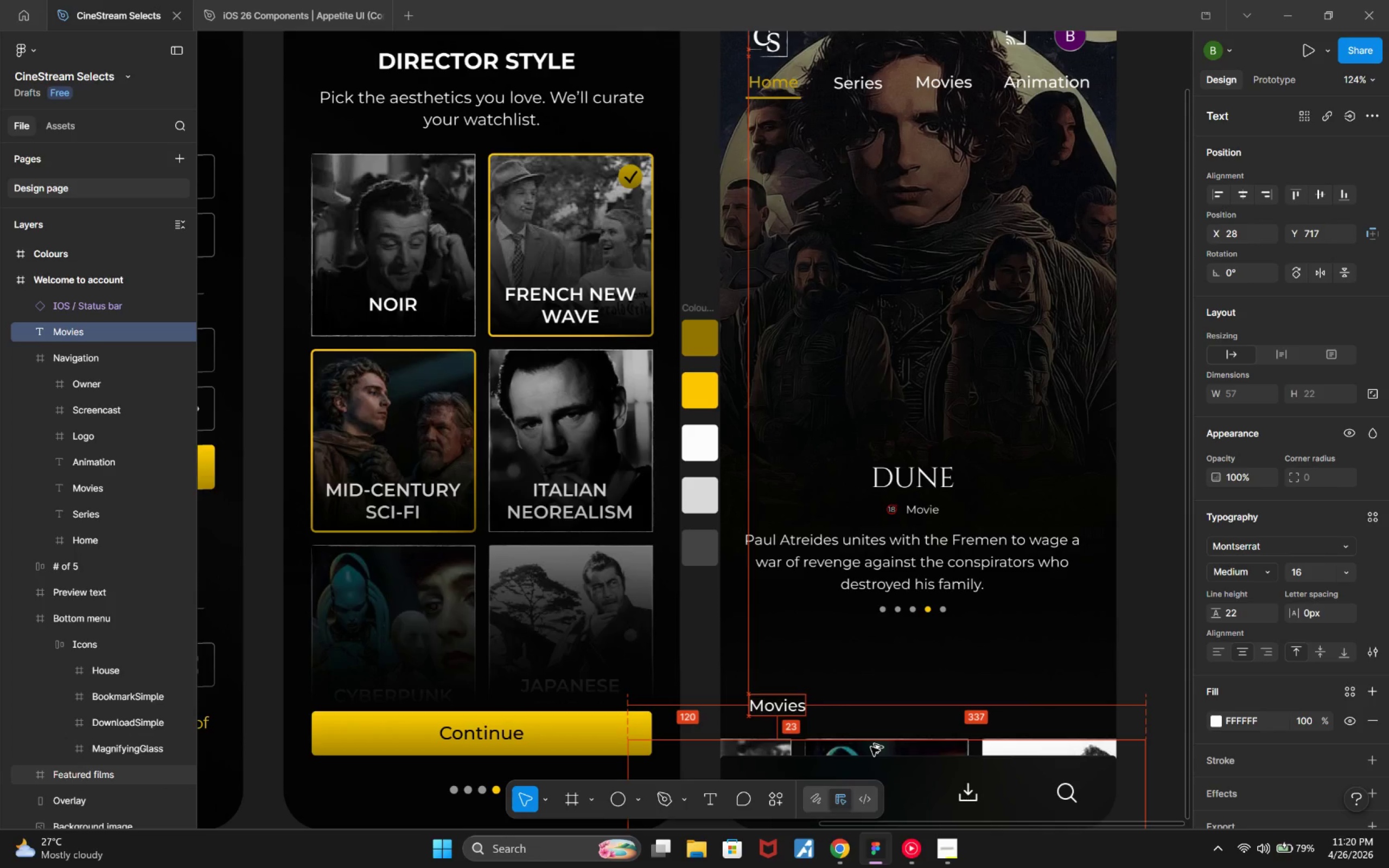 
key(Alt+ArrowUp)
 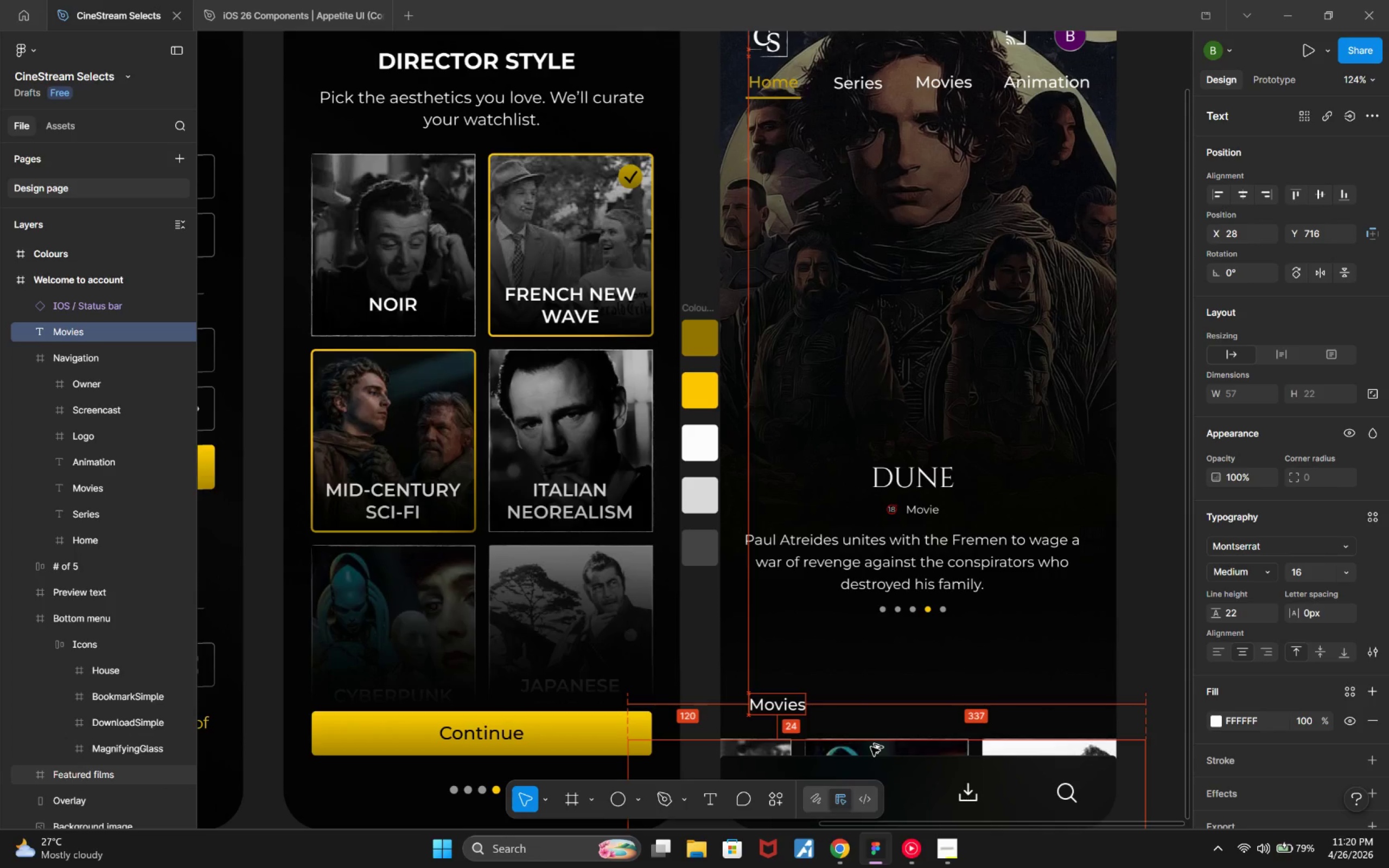 
key(Alt+ArrowUp)
 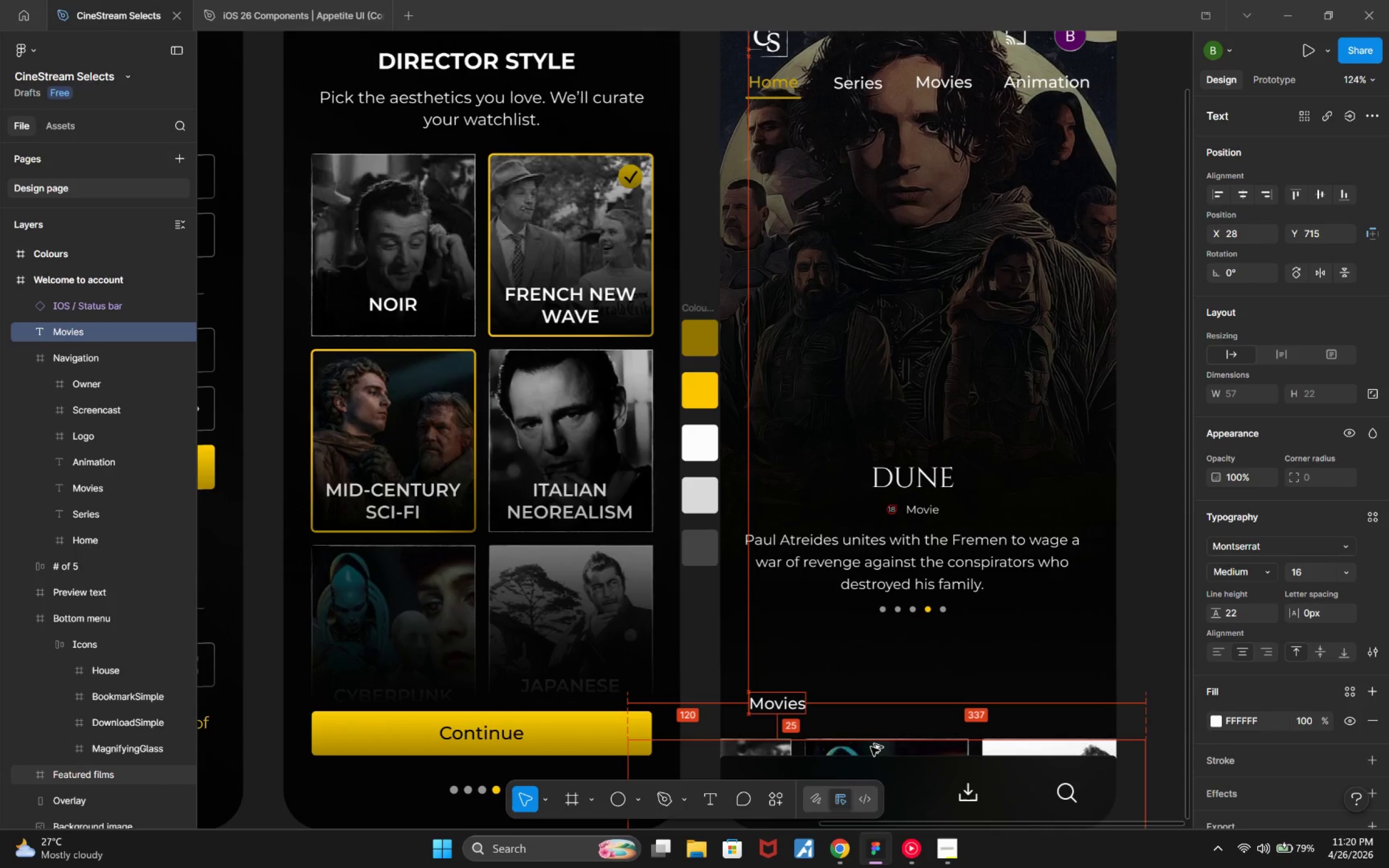 
key(Alt+ArrowDown)
 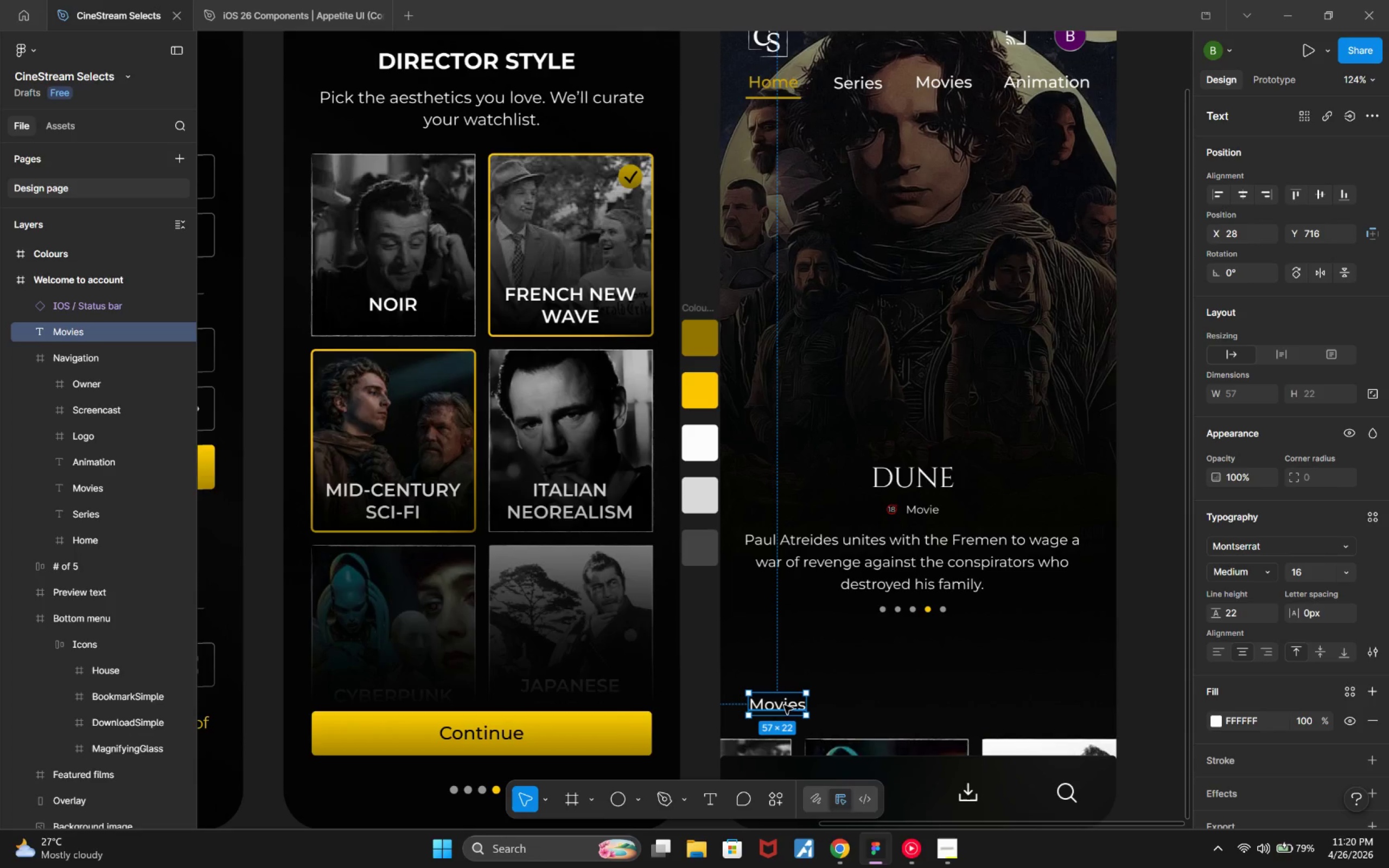 
double_click([784, 705])
 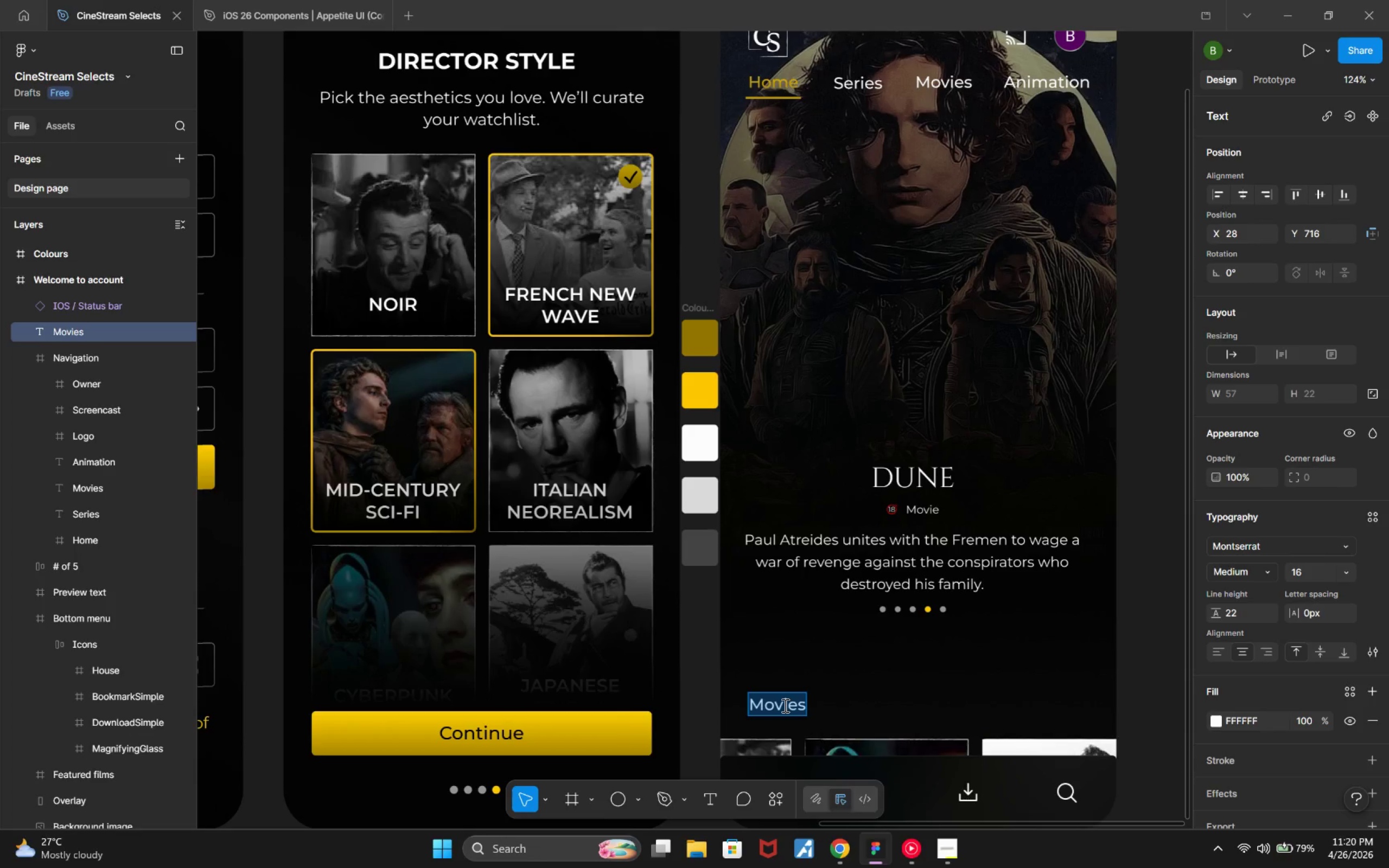 
type(Featured)
 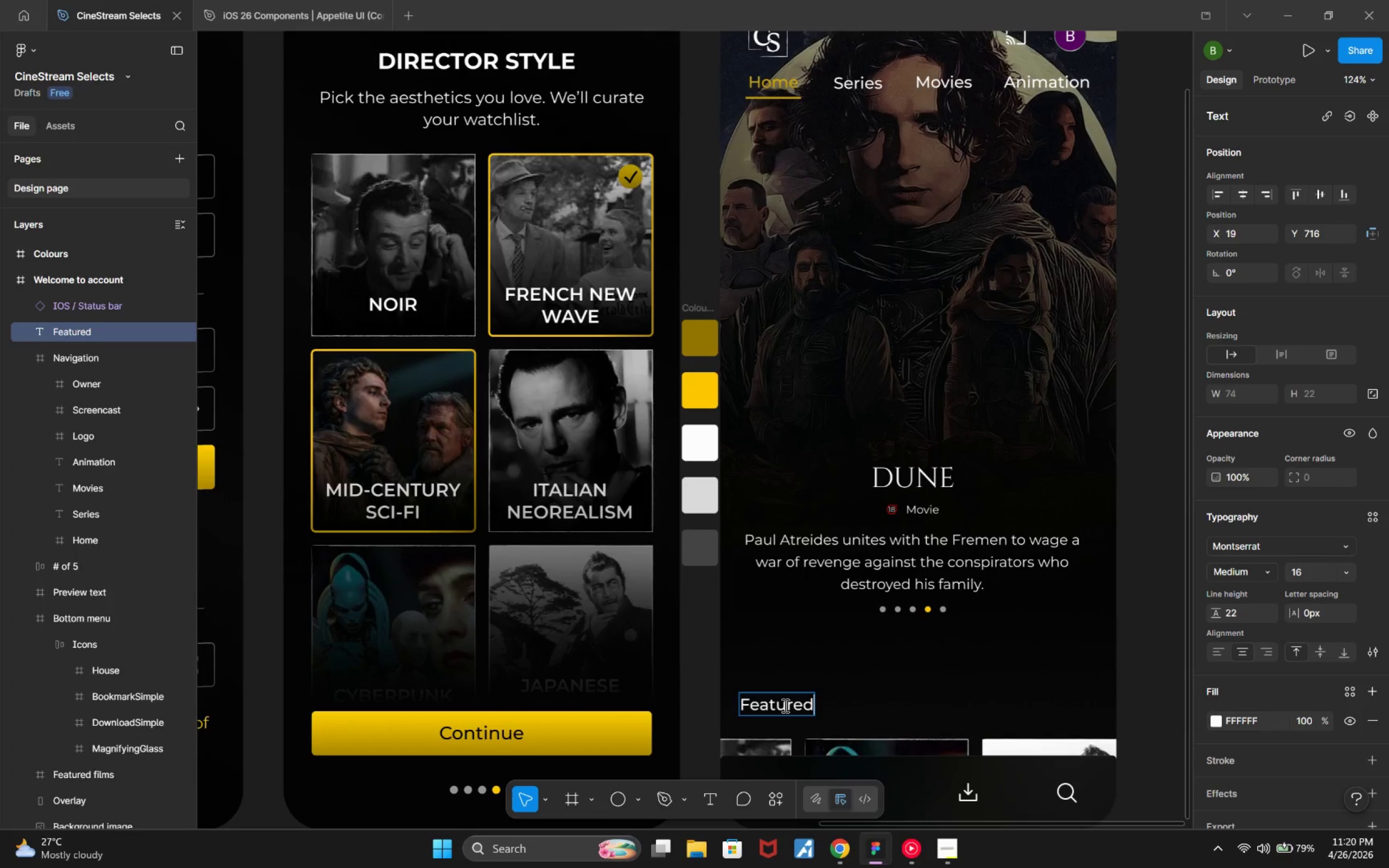 
key(Enter)
 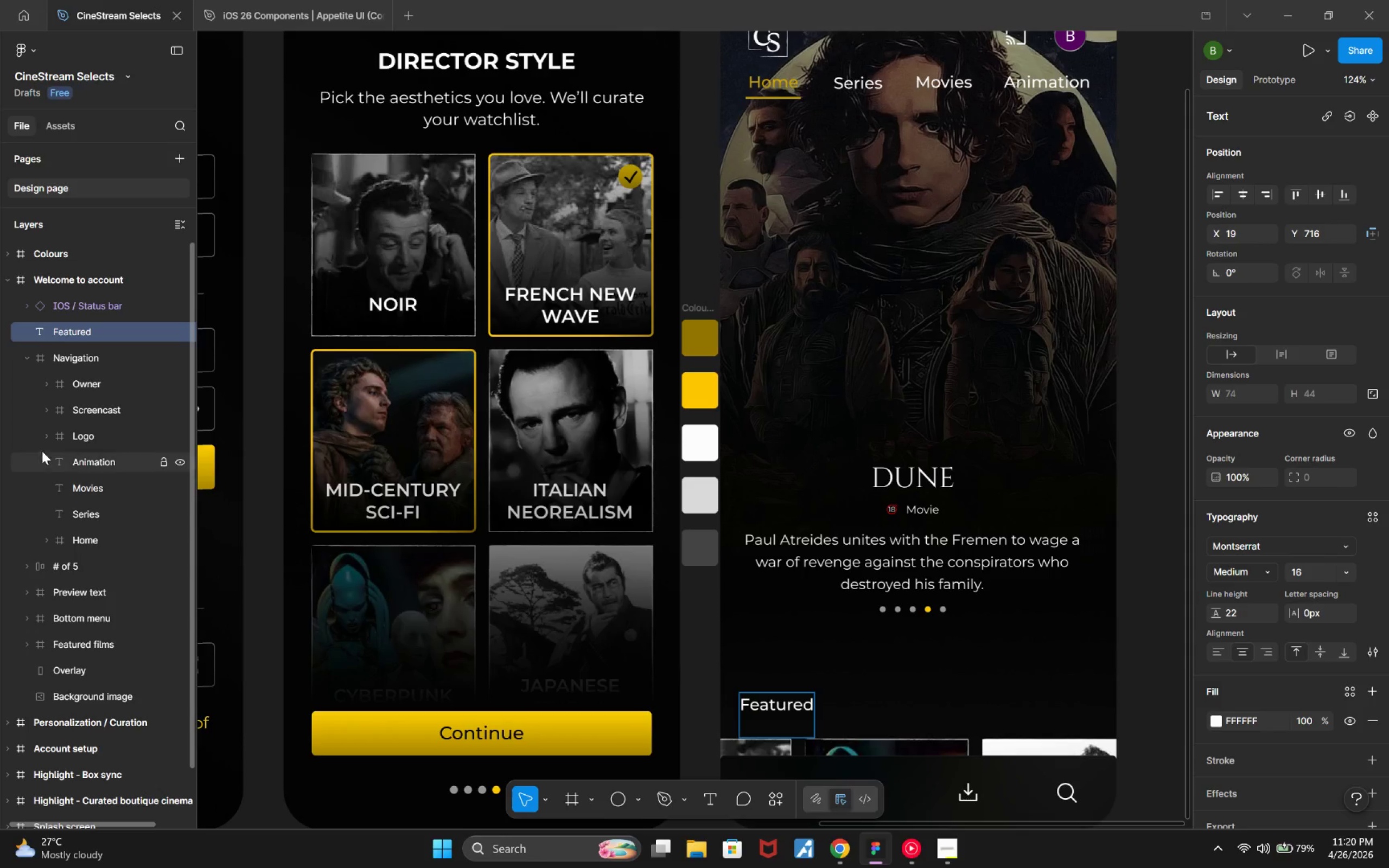 
left_click([26, 363])
 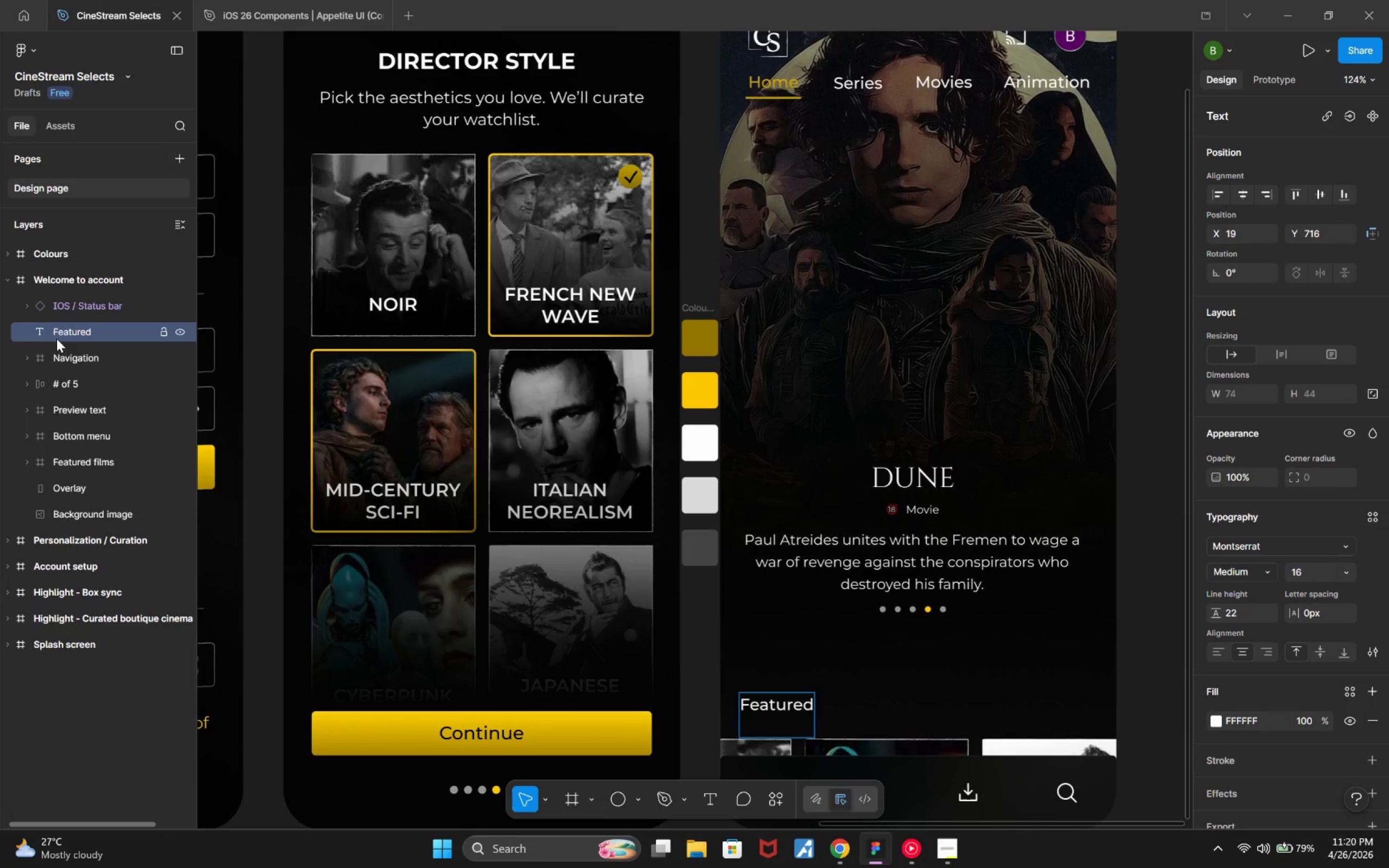 
wait(9.47)
 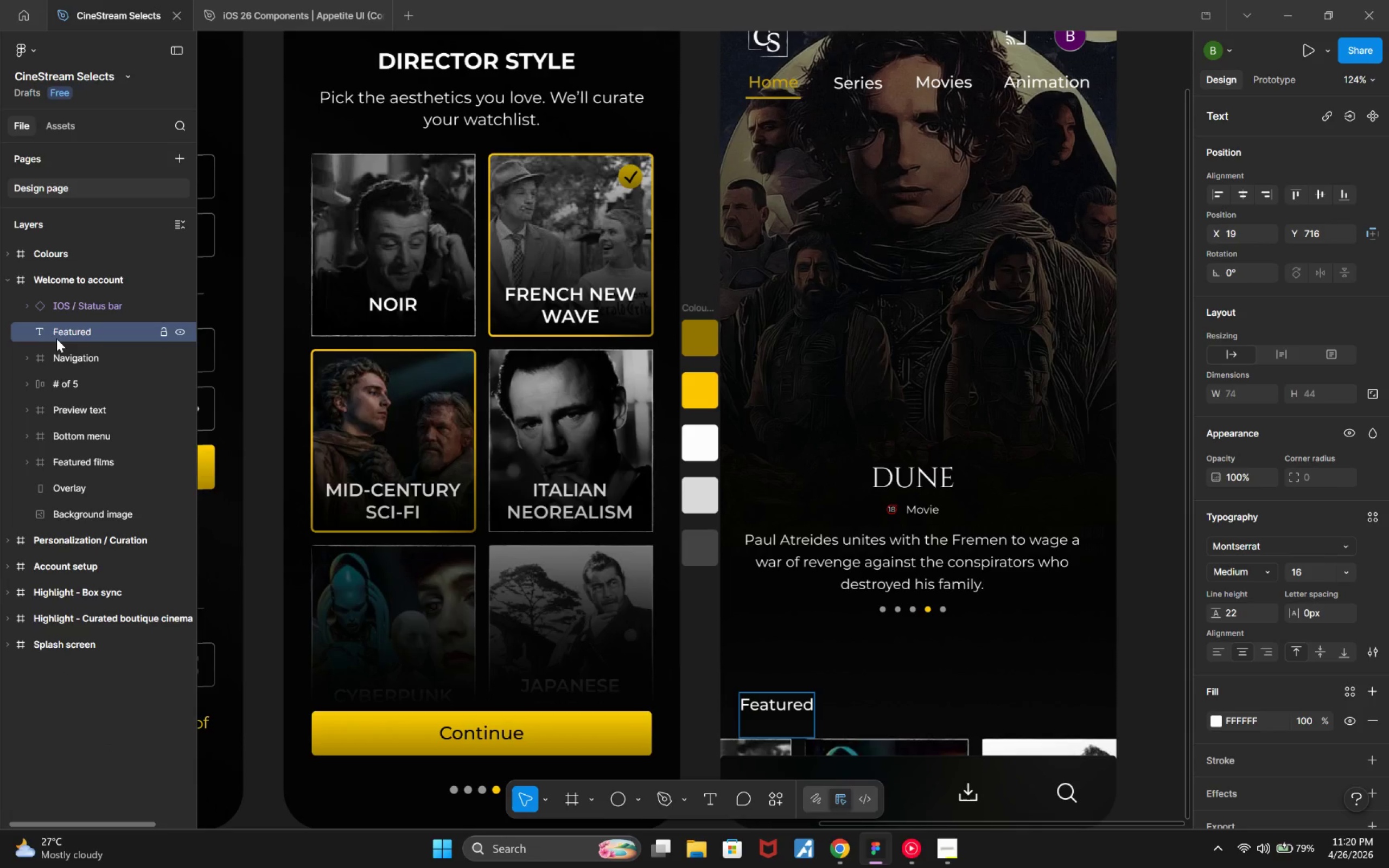 
key(Backspace)
 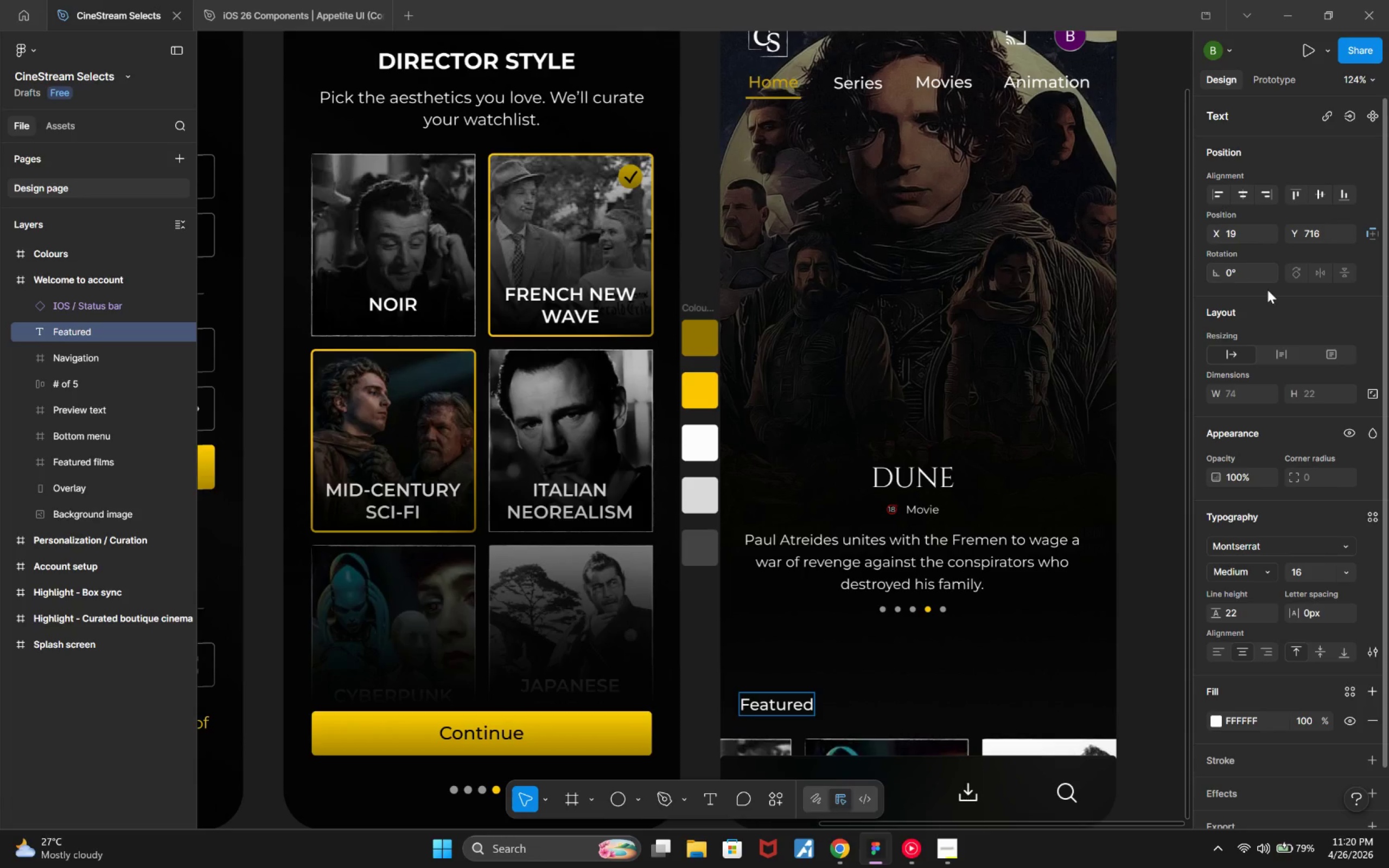 
left_click([1286, 352])
 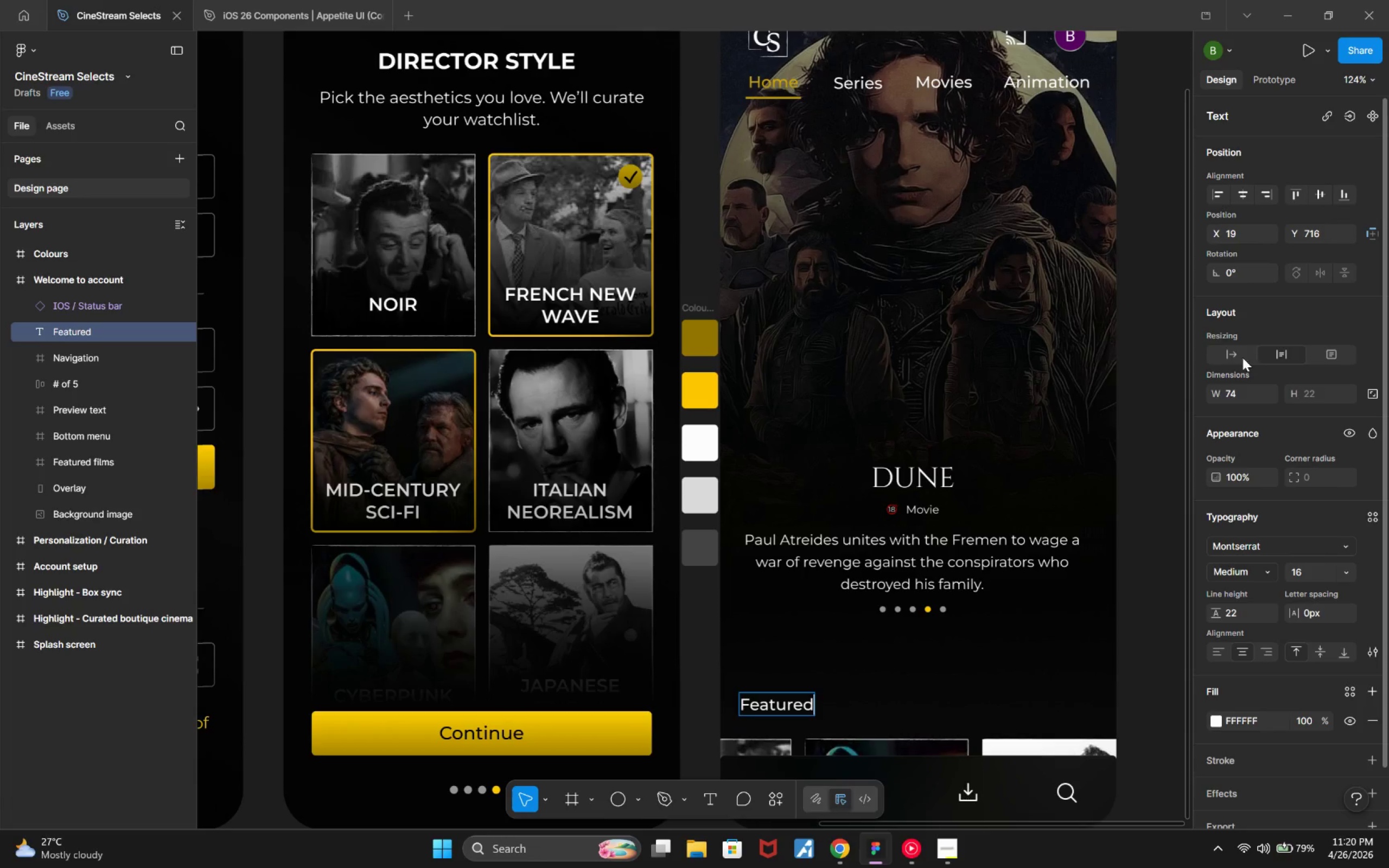 
left_click([1233, 355])
 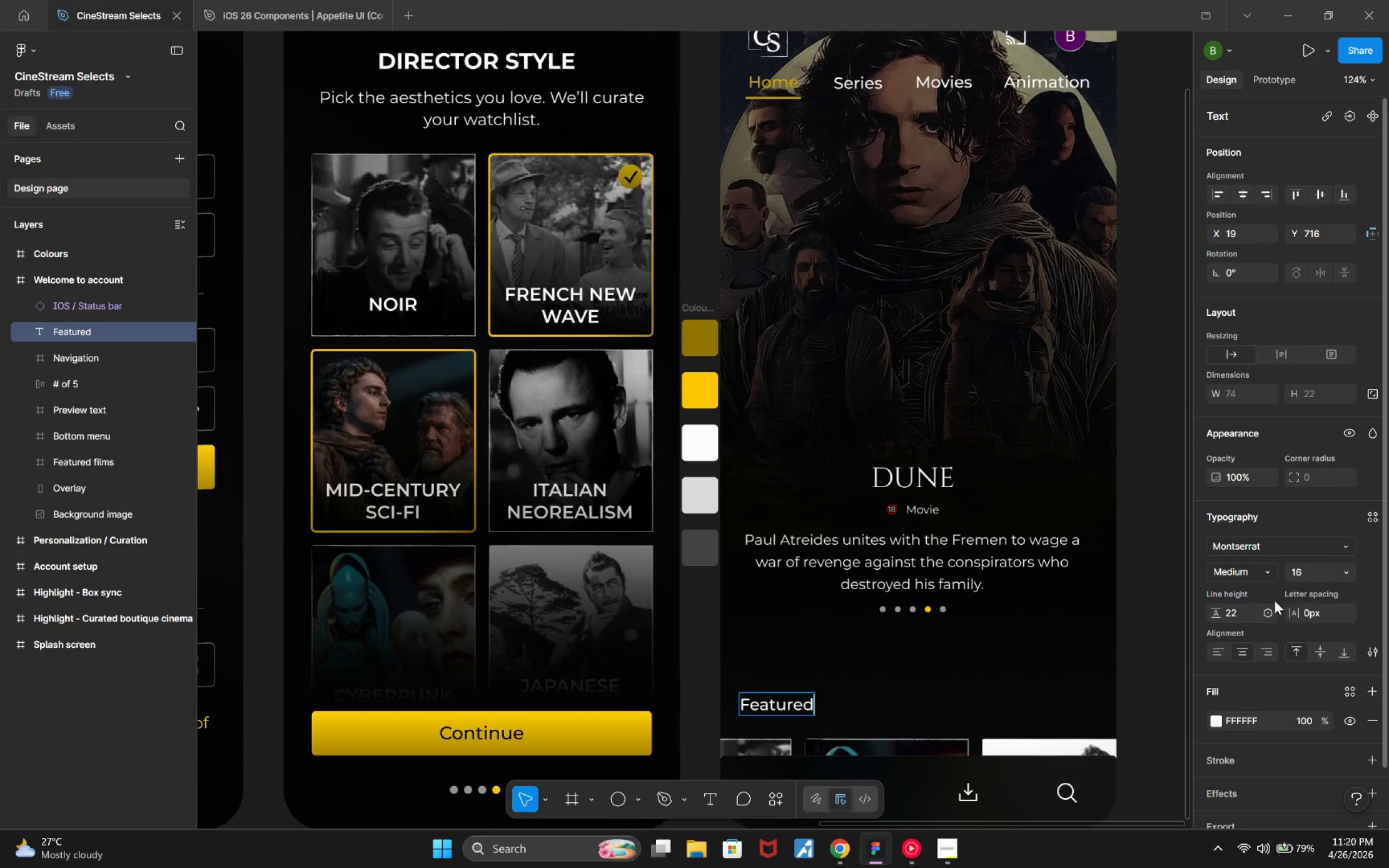 
left_click([1263, 574])
 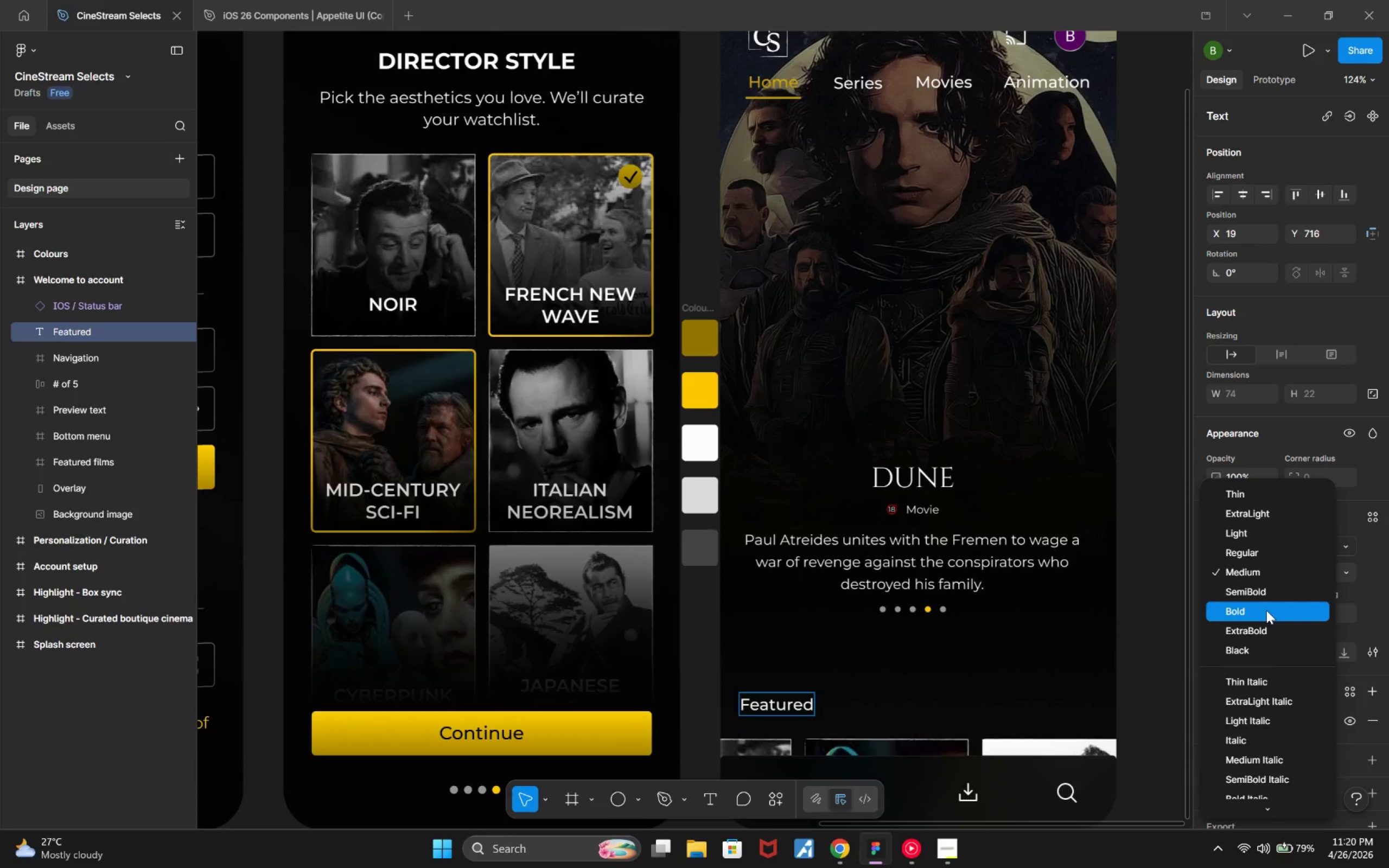 
left_click([1267, 610])
 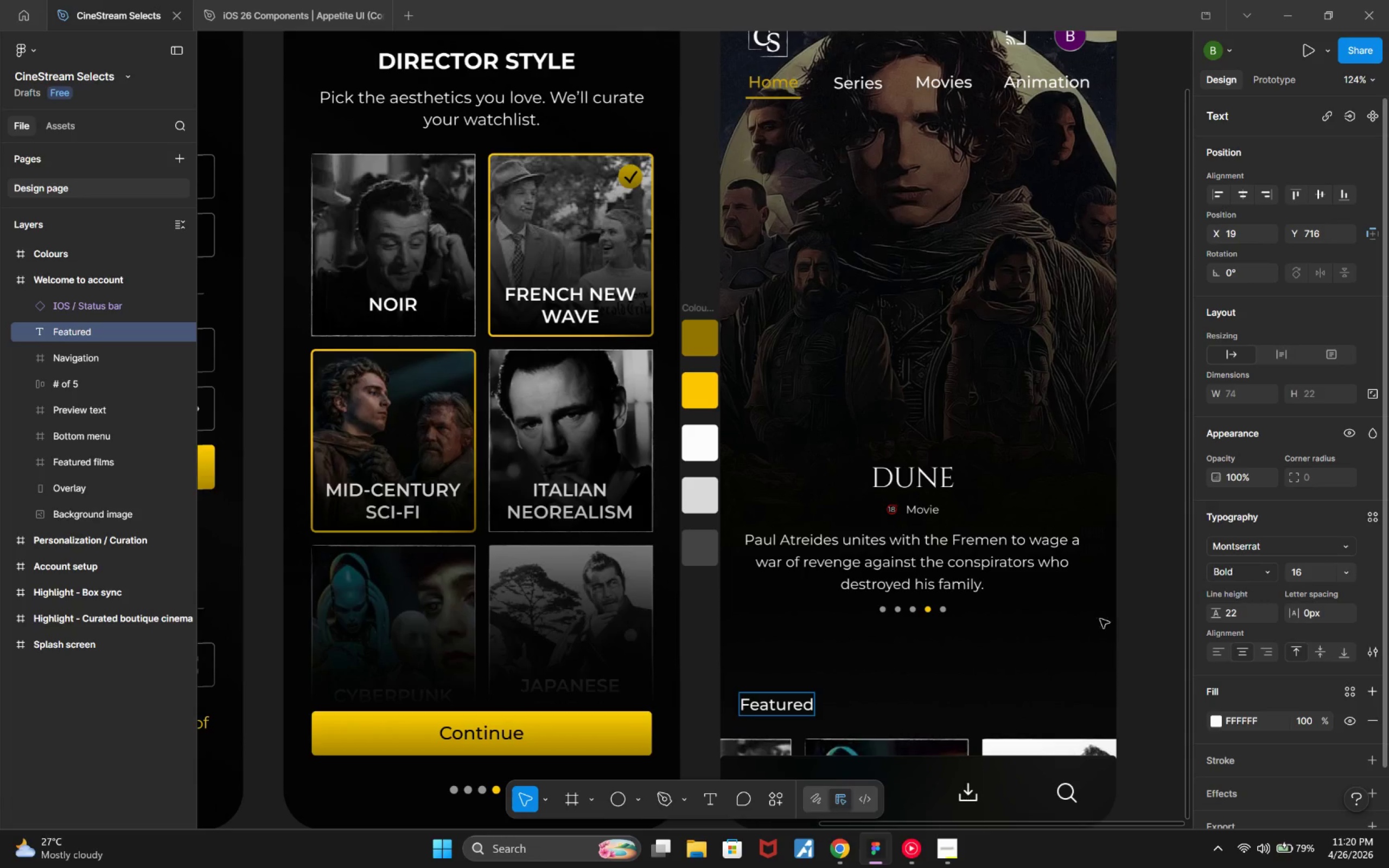 
left_click([992, 699])
 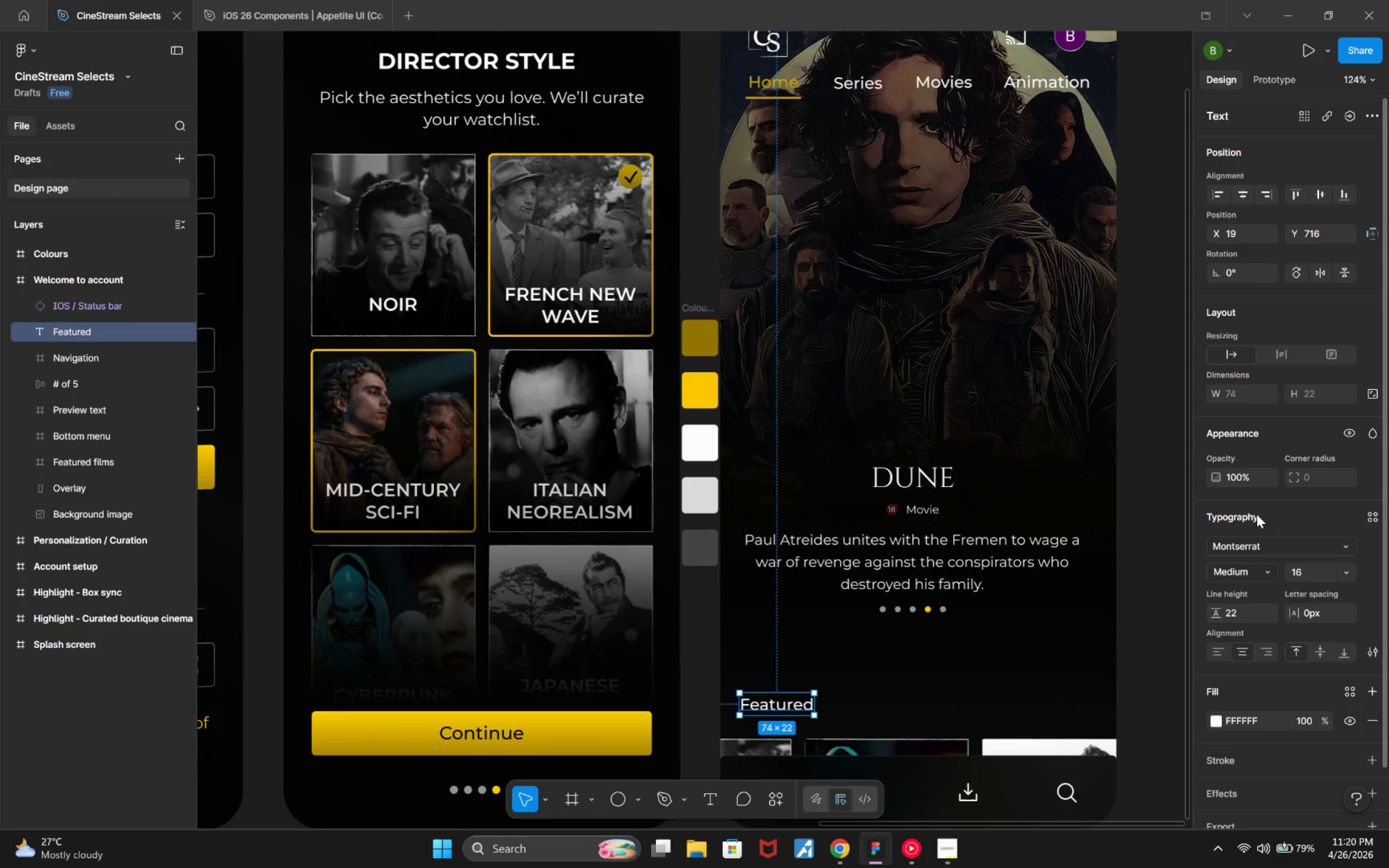 
left_click([1267, 569])
 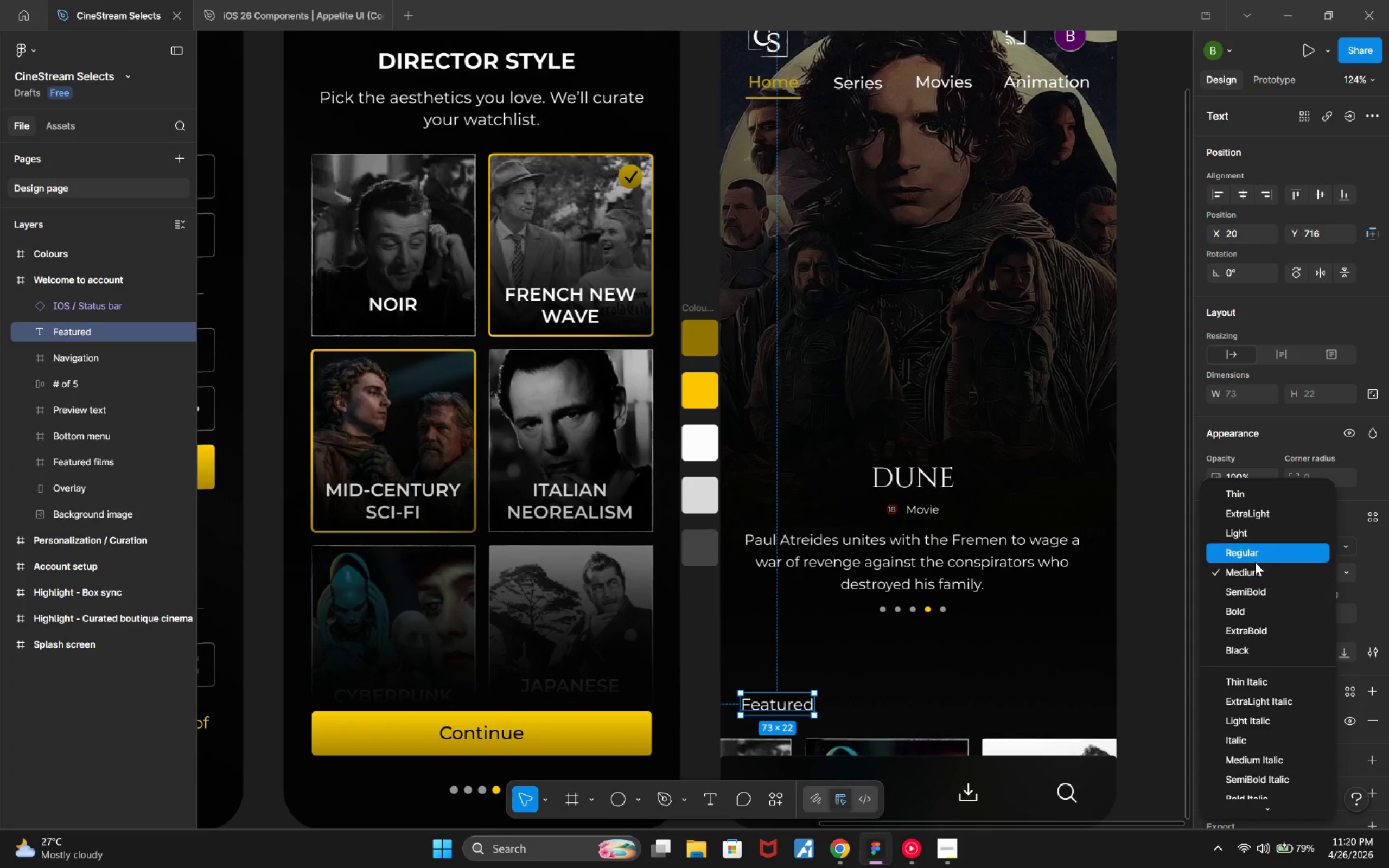 
wait(14.82)
 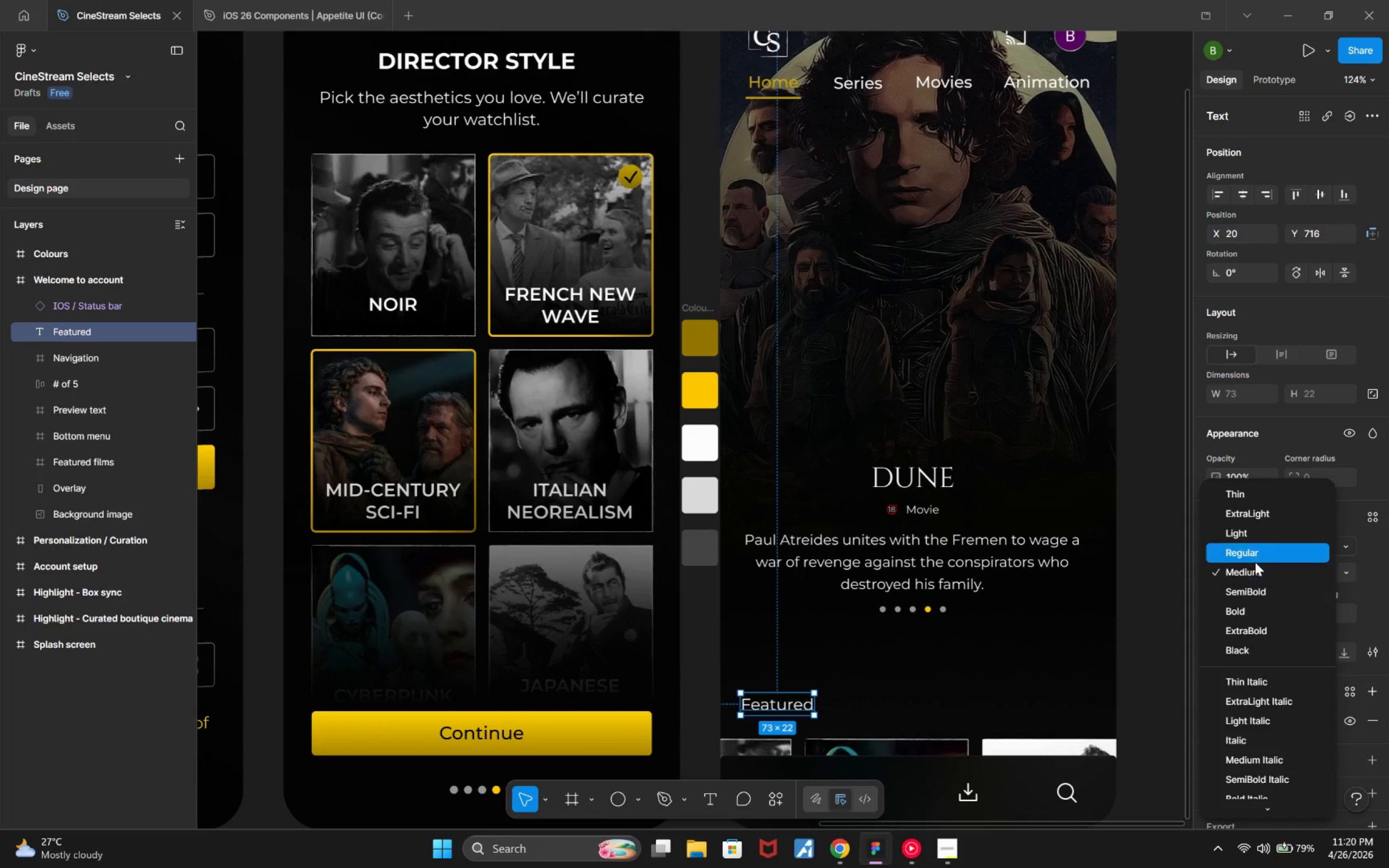 
left_click([1260, 572])